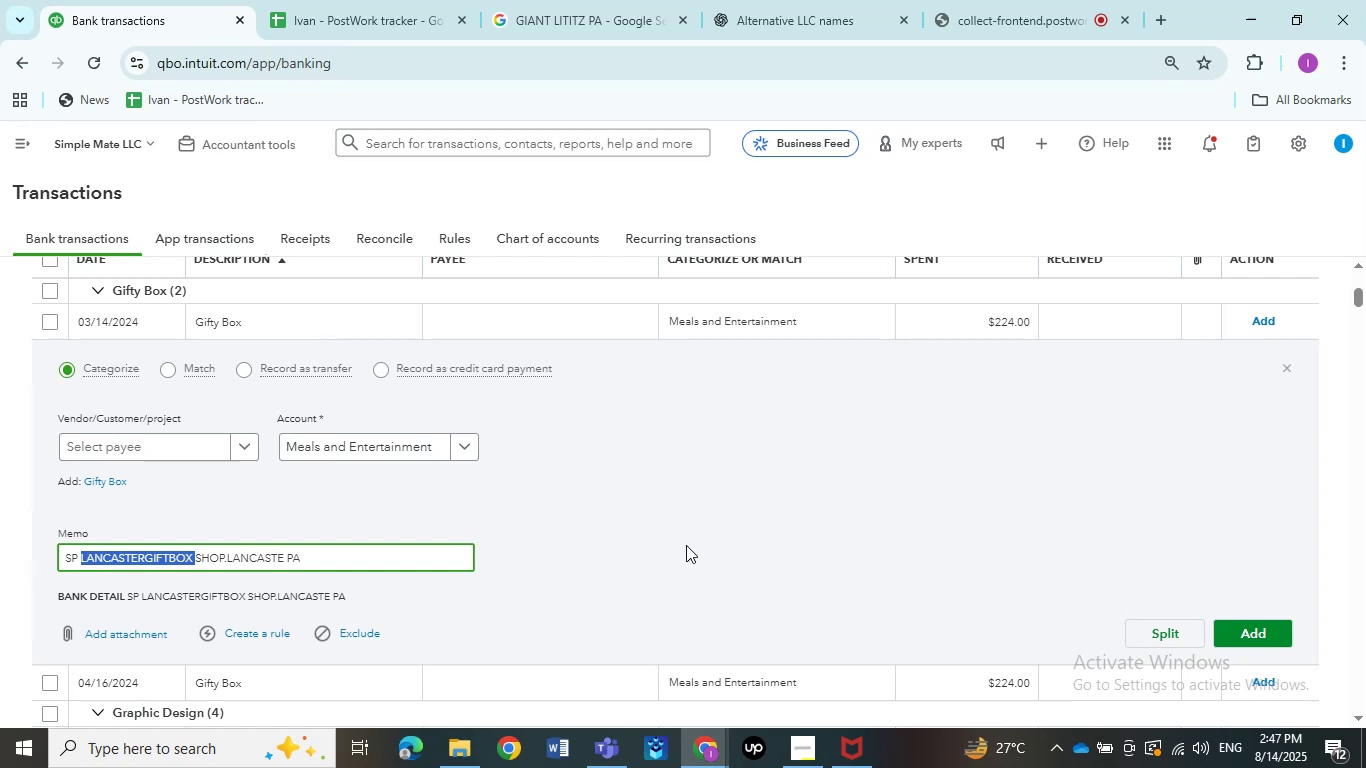 
left_click([686, 545])
 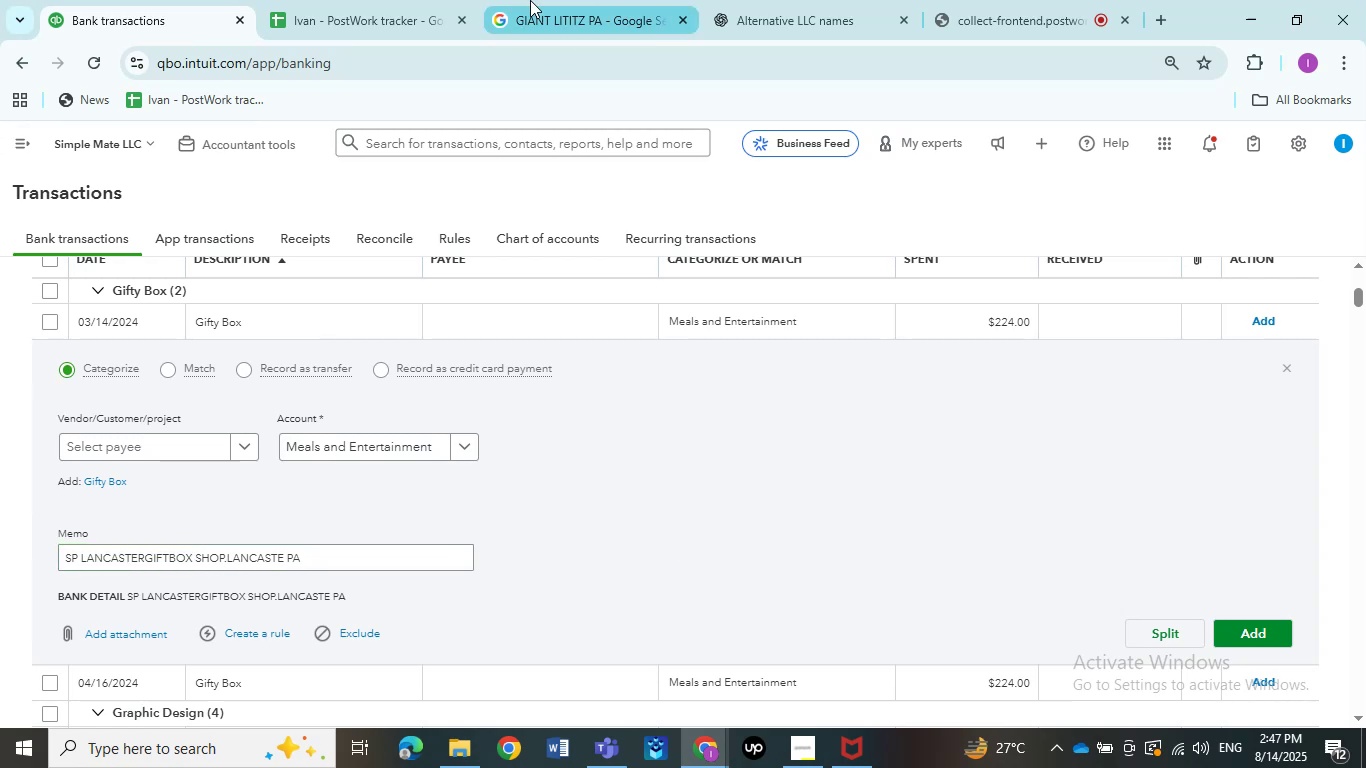 
left_click([386, 0])
 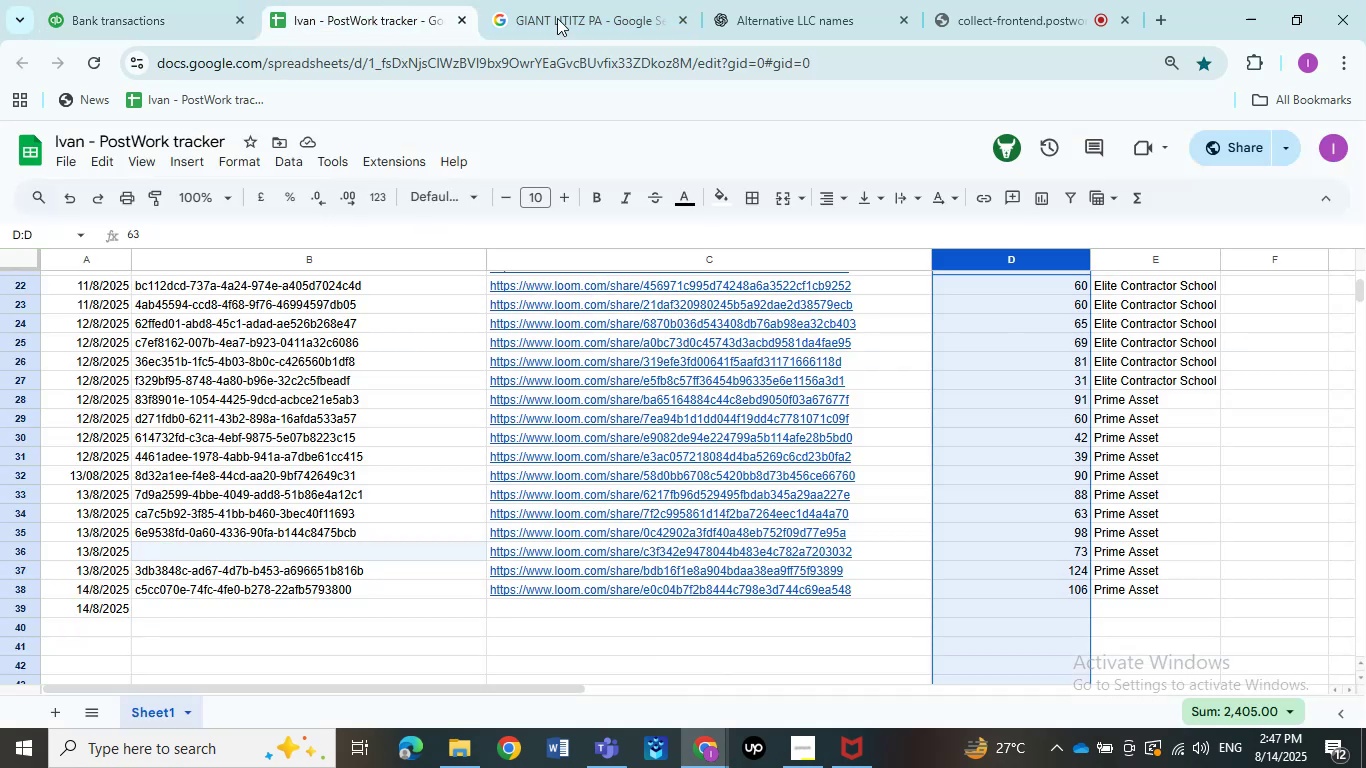 
left_click([557, 0])
 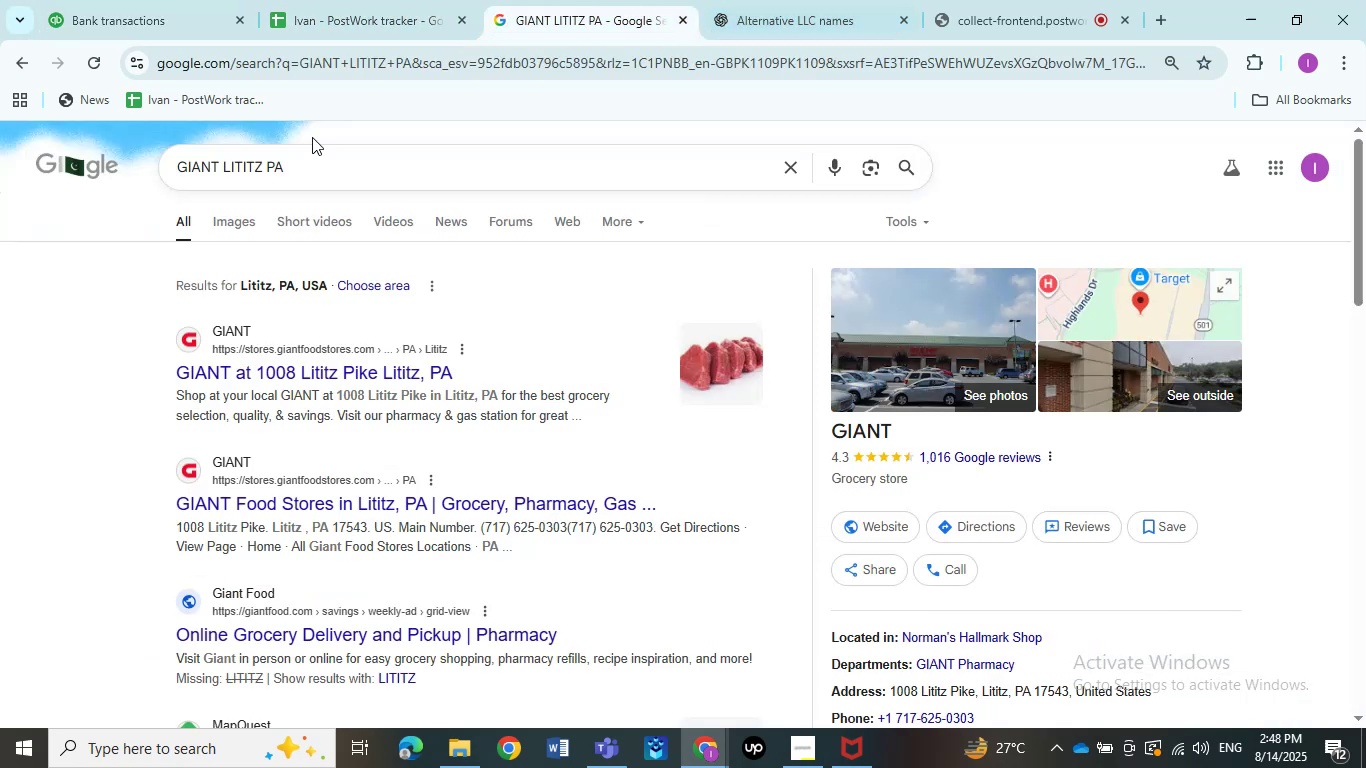 
left_click_drag(start_coordinate=[319, 165], to_coordinate=[0, 165])
 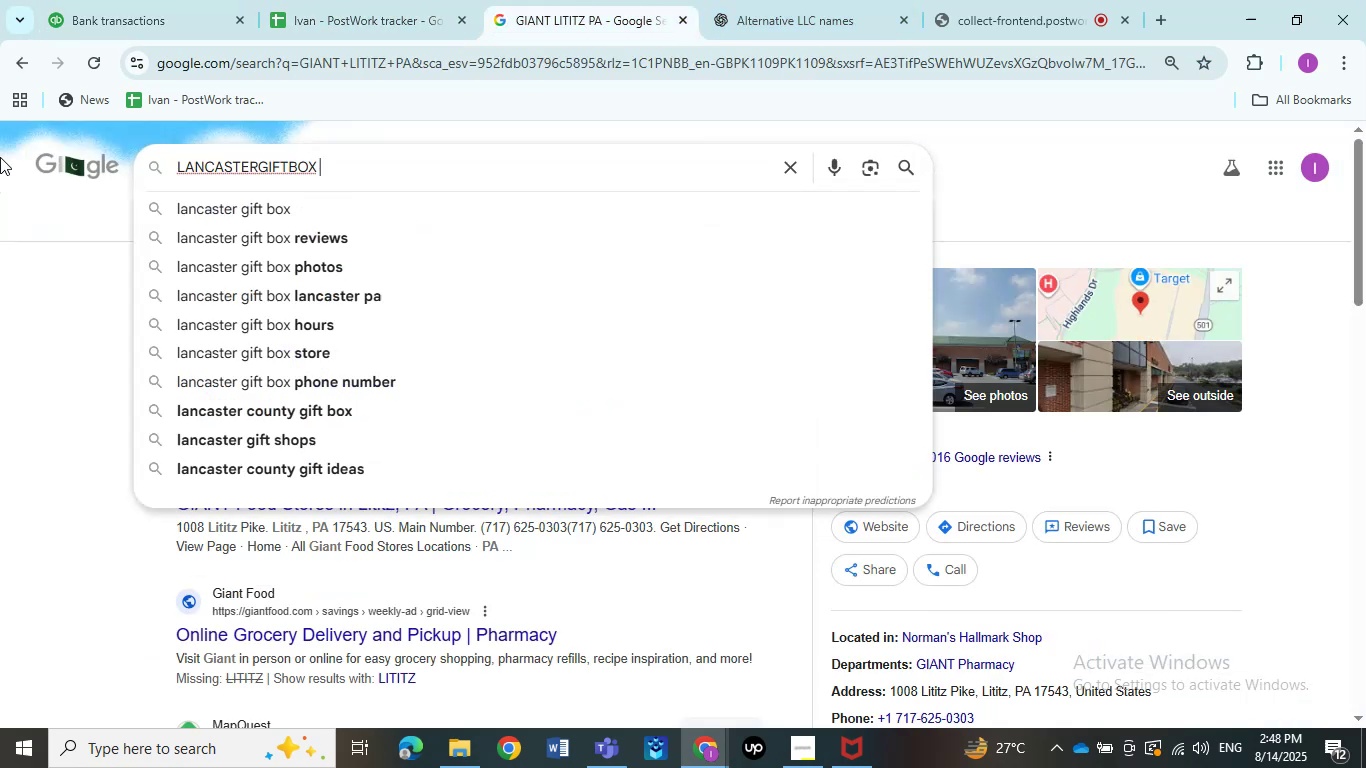 
key(Control+ControlLeft)
 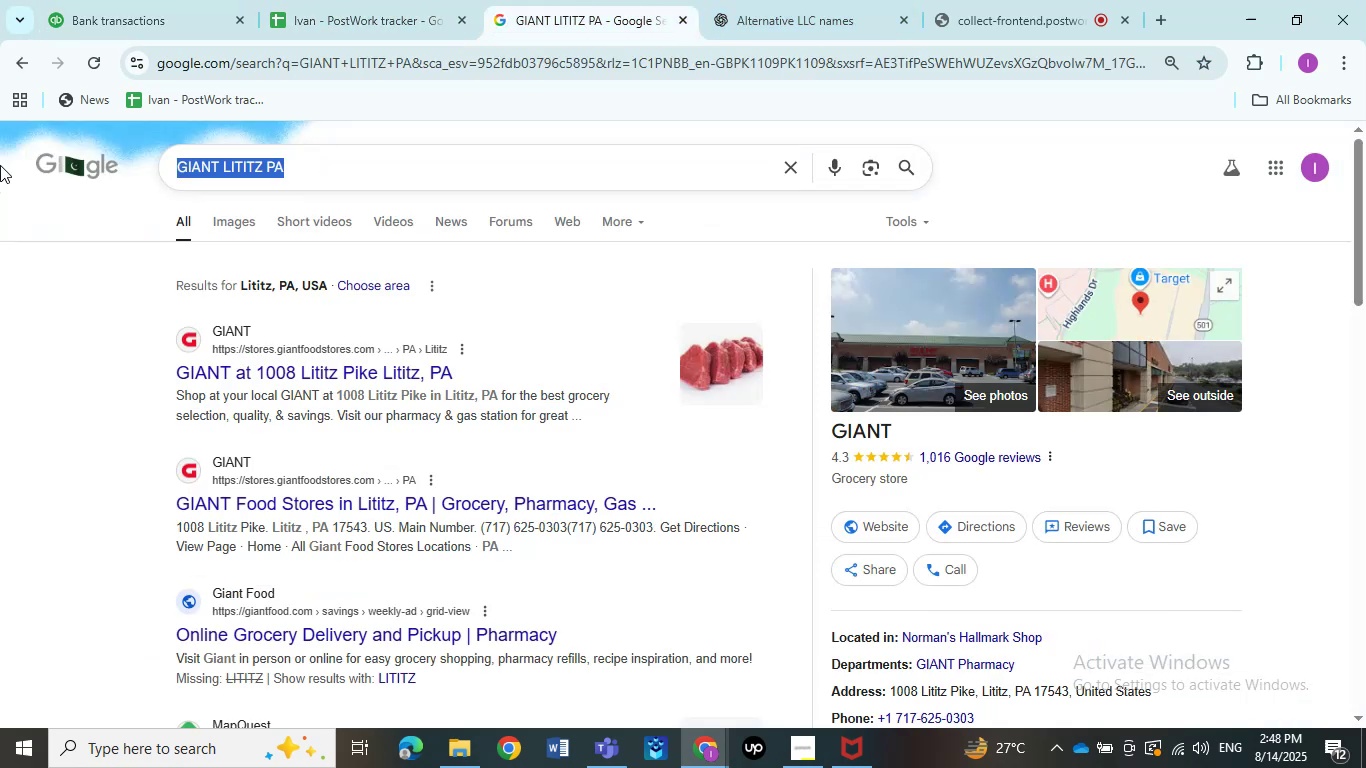 
key(Control+V)
 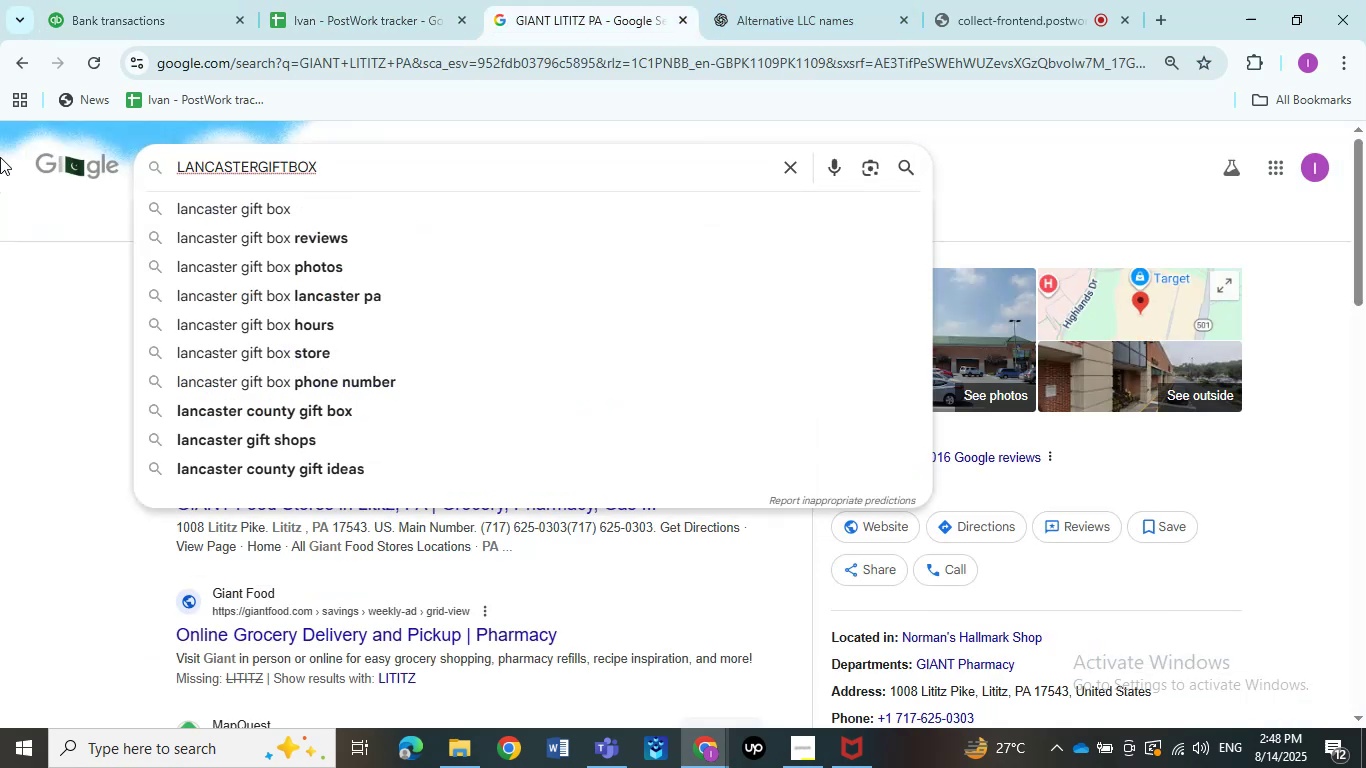 
key(NumpadEnter)
 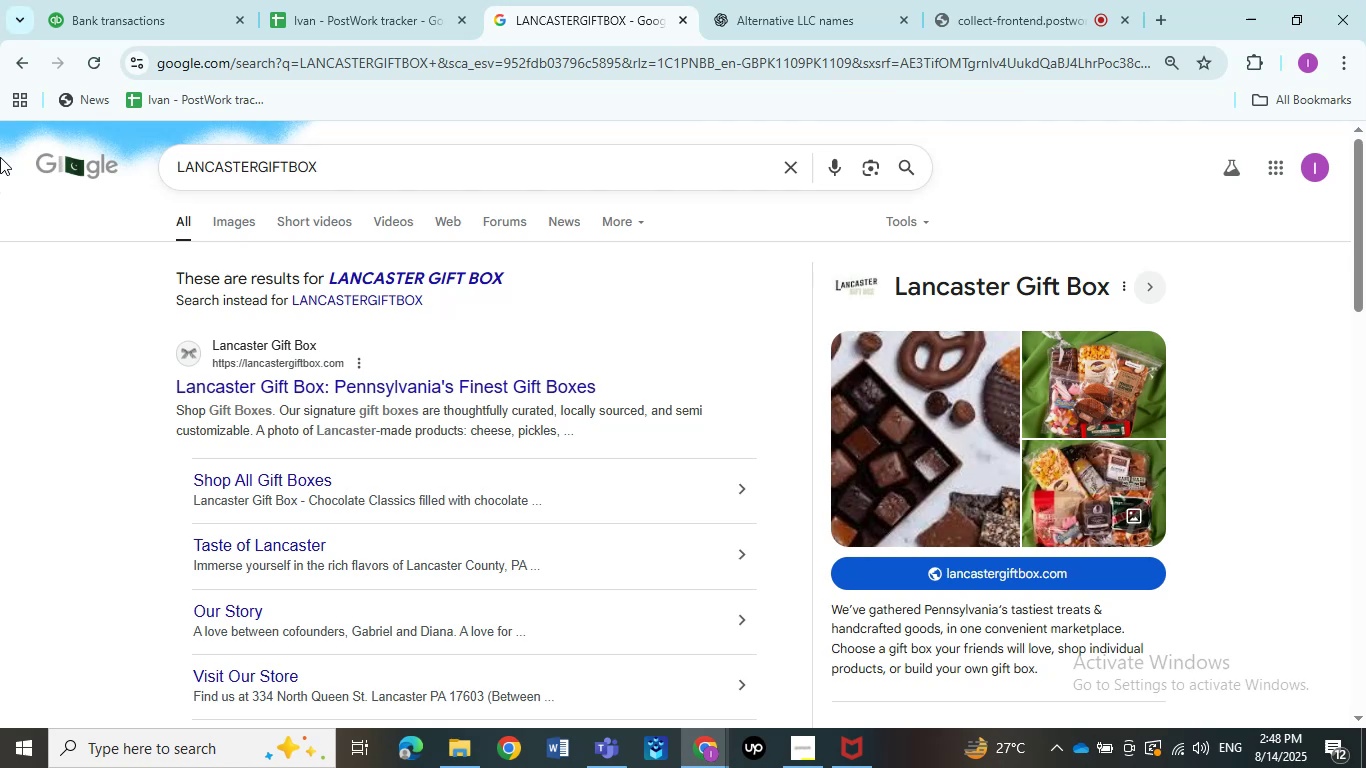 
wait(14.74)
 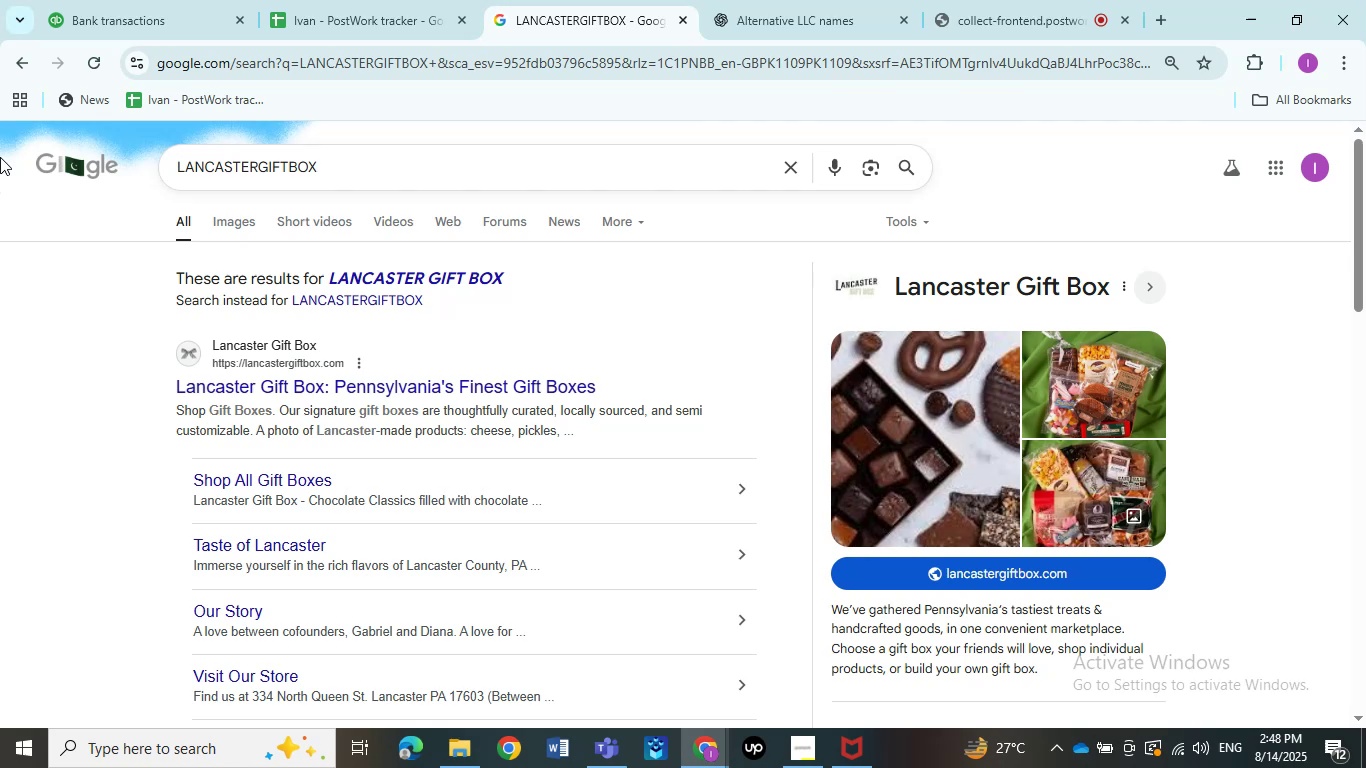 
left_click([179, 0])
 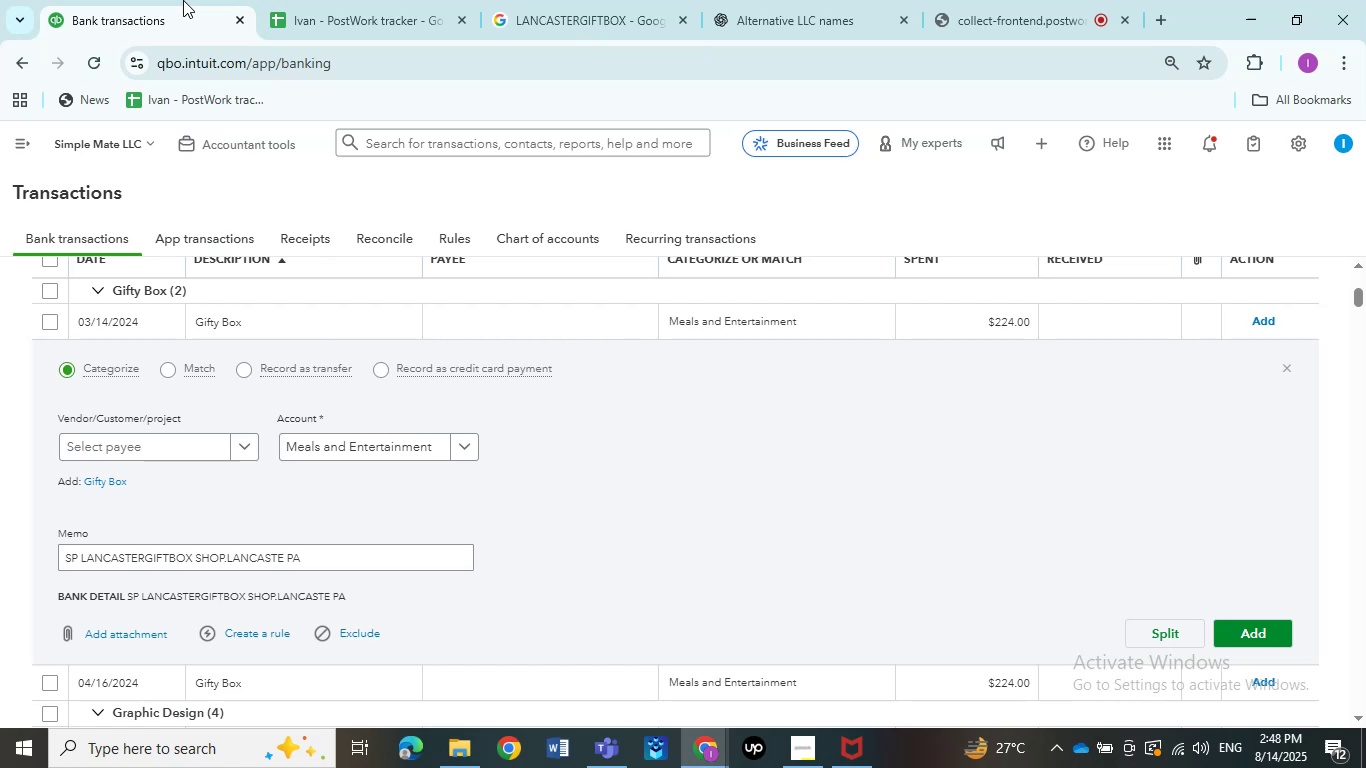 
wait(19.14)
 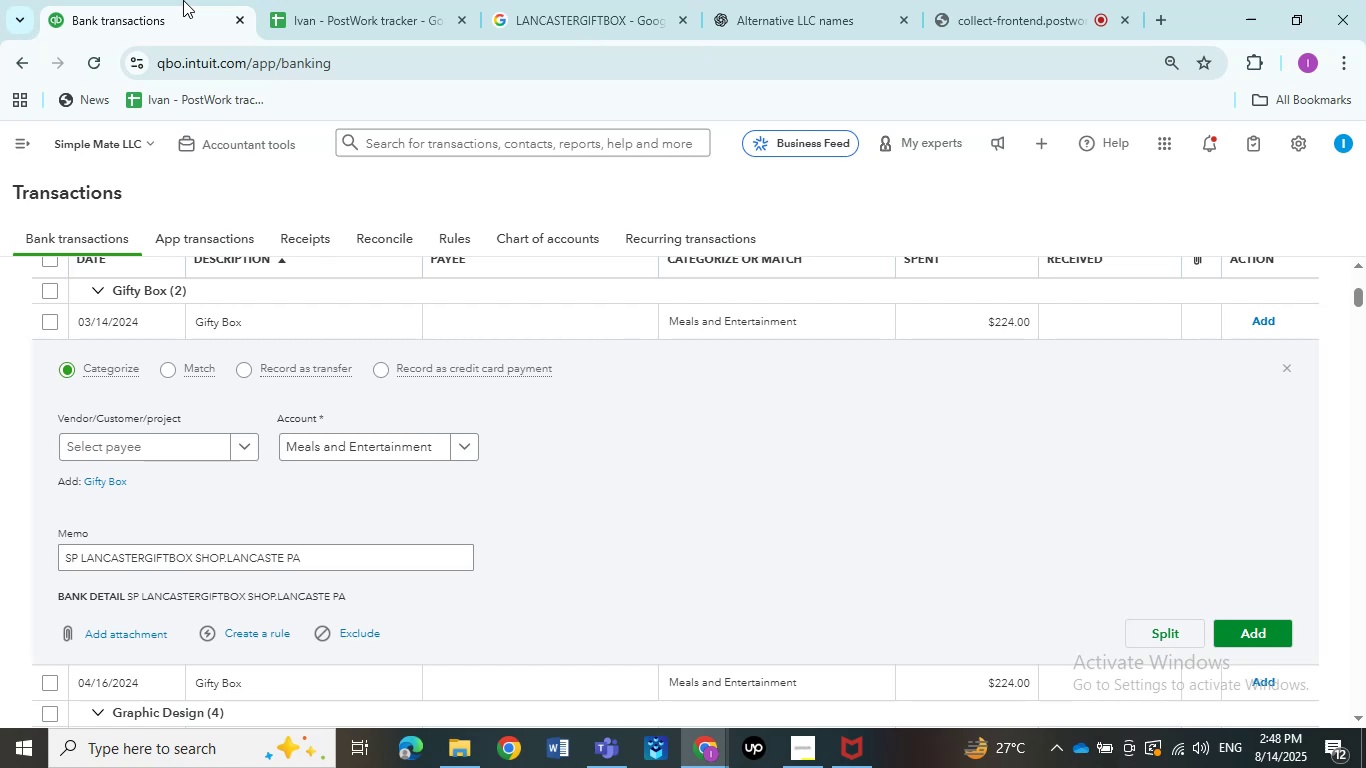 
left_click([176, 440])
 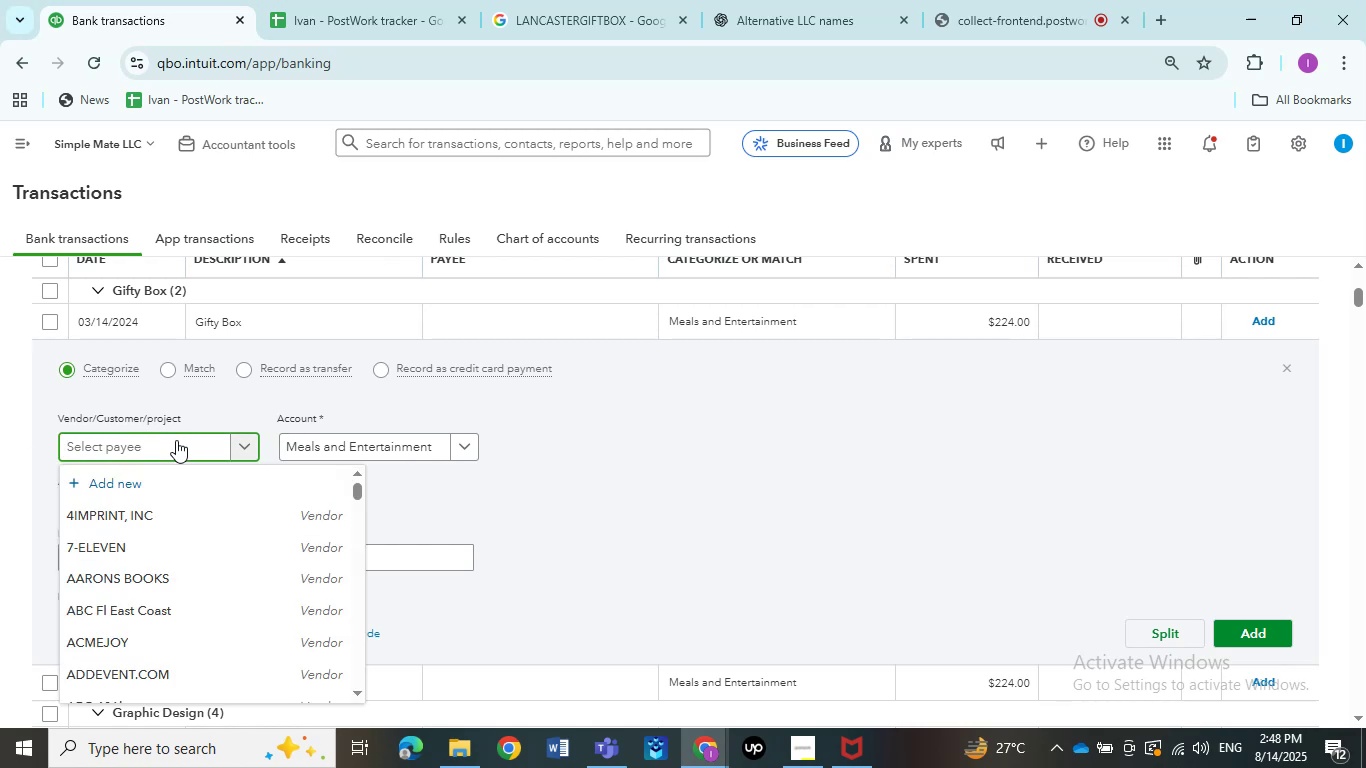 
key(Control+V)
 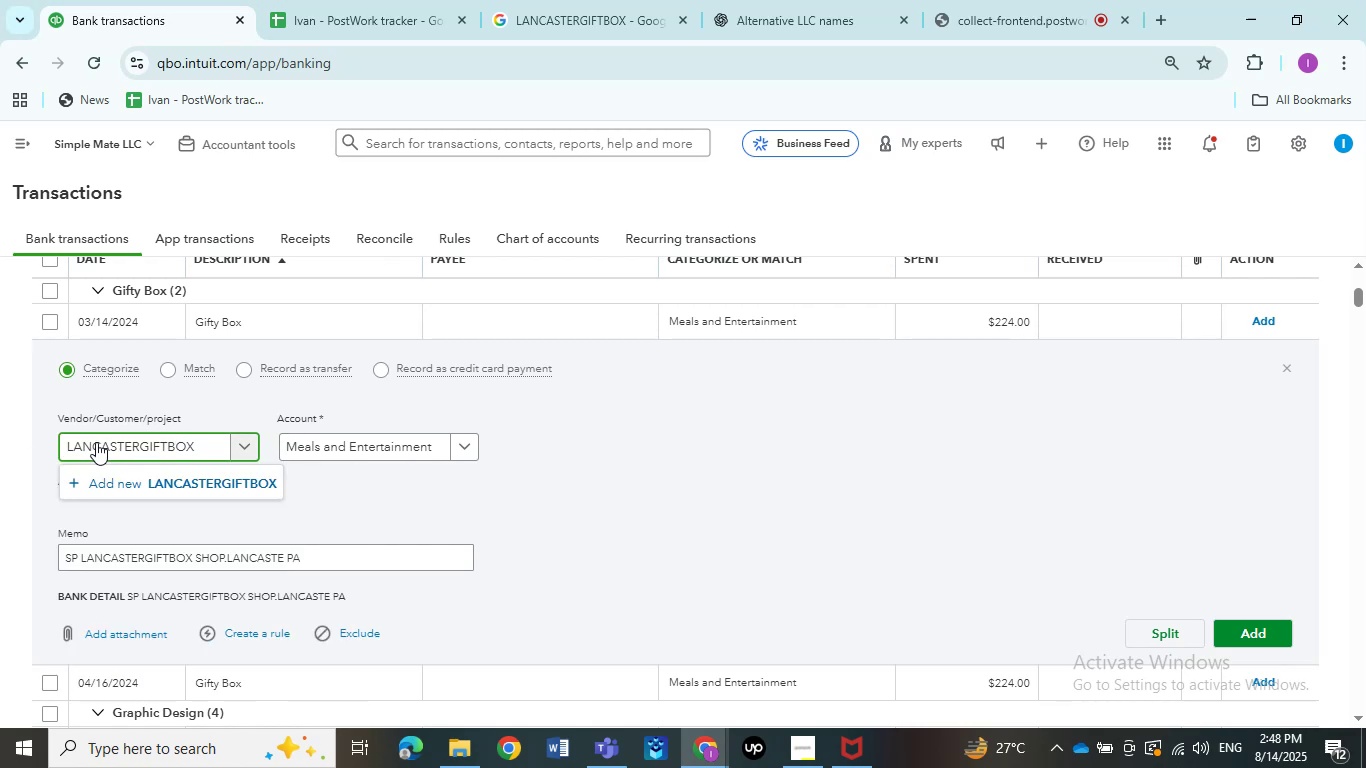 
left_click([94, 453])
 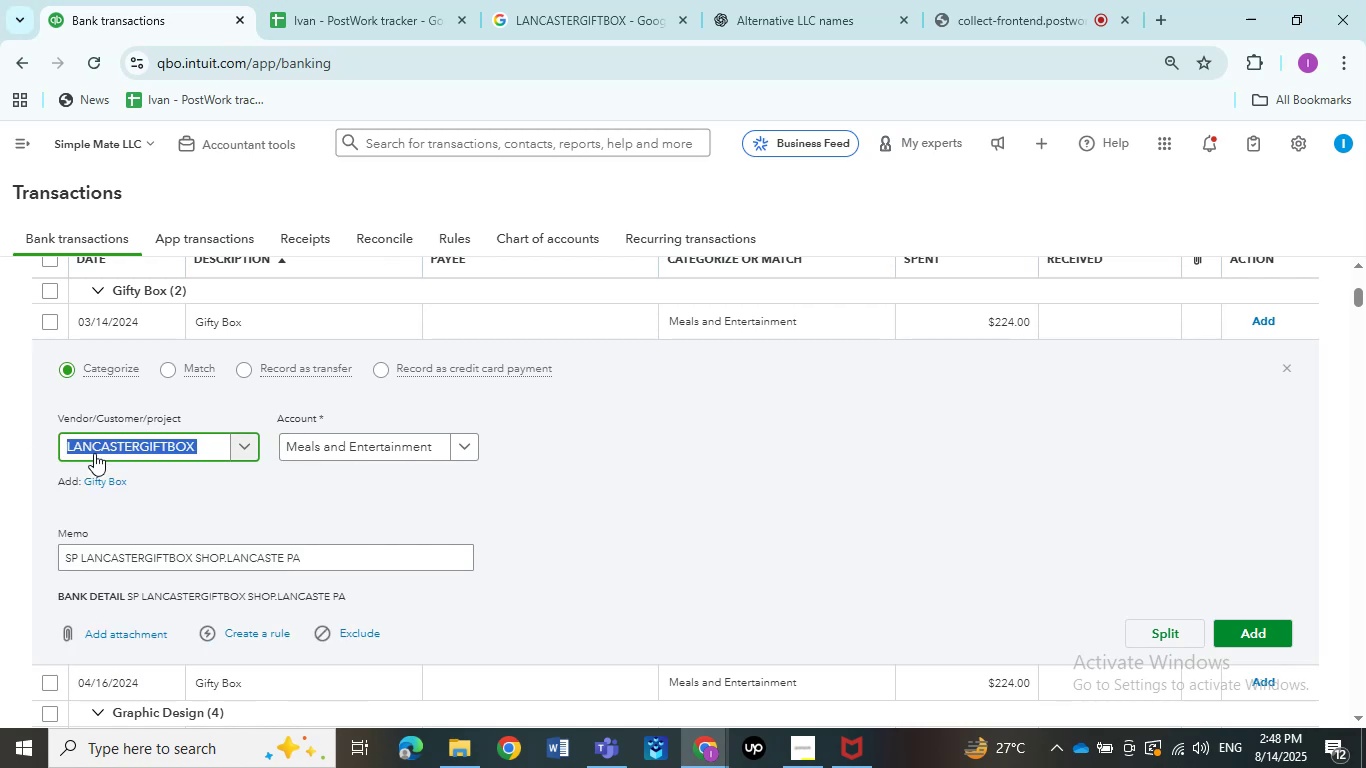 
left_click([94, 453])
 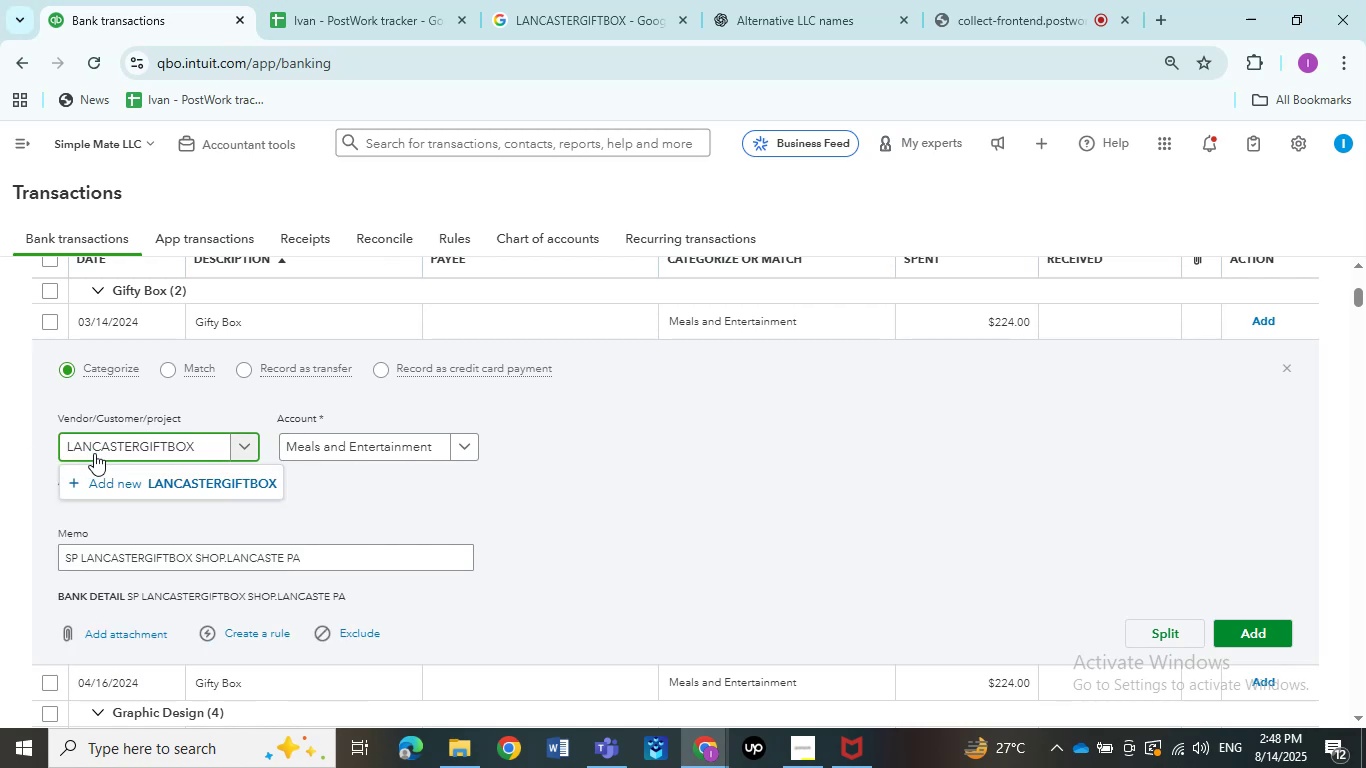 
left_click([551, 0])
 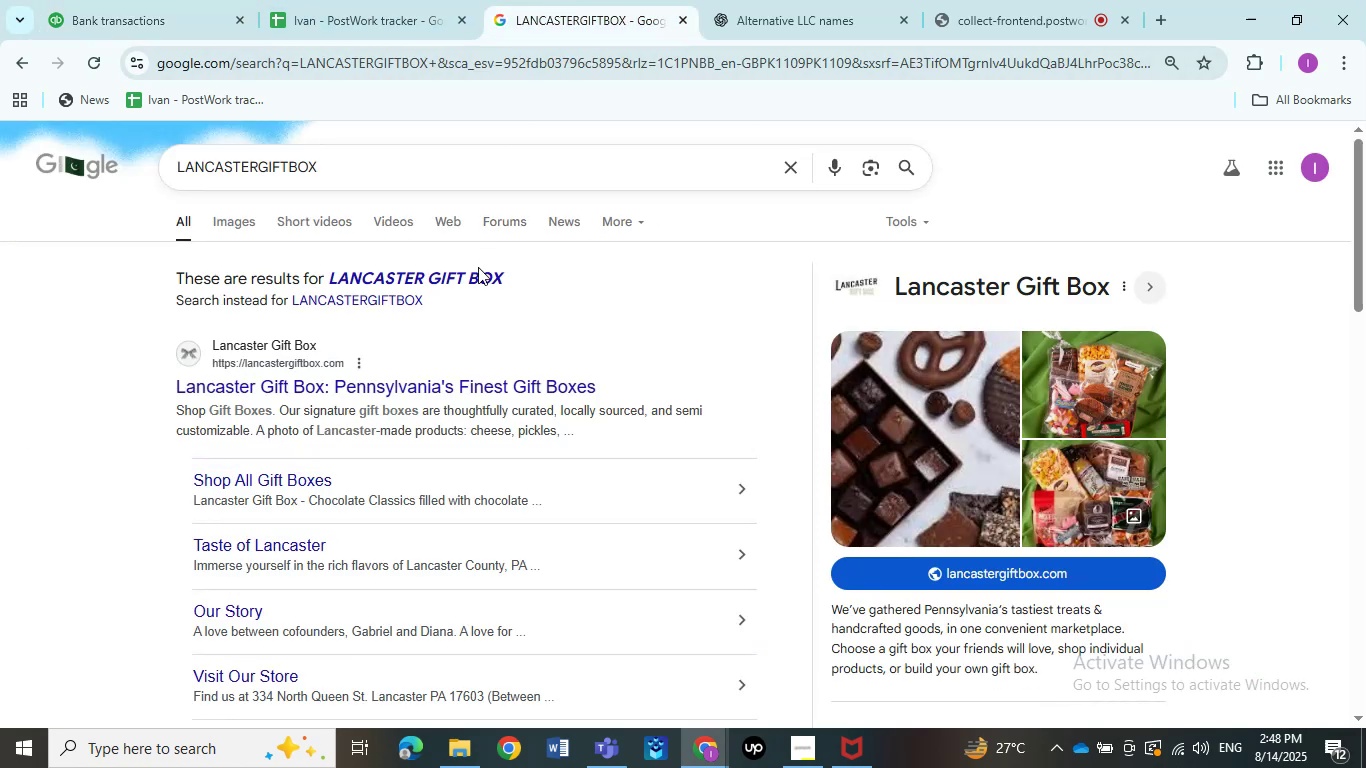 
left_click([474, 275])
 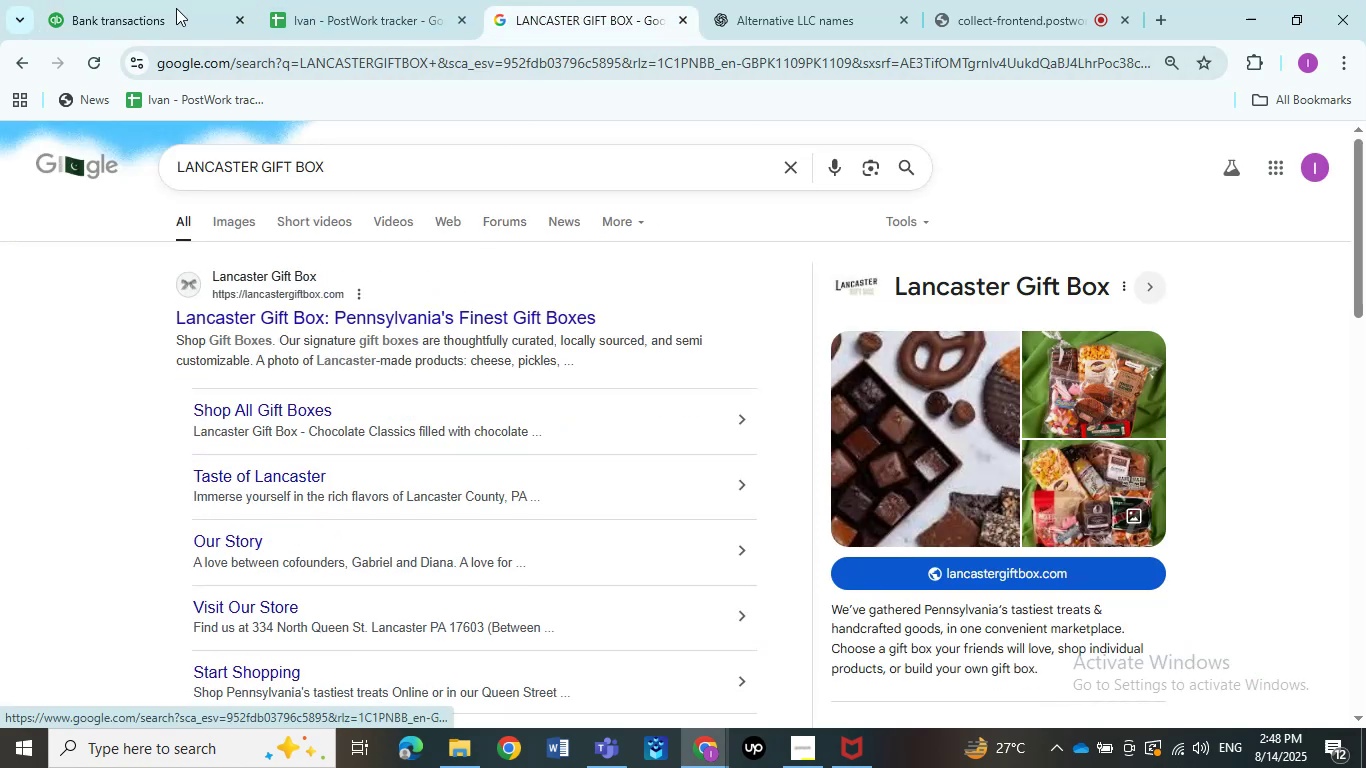 
left_click([133, 0])
 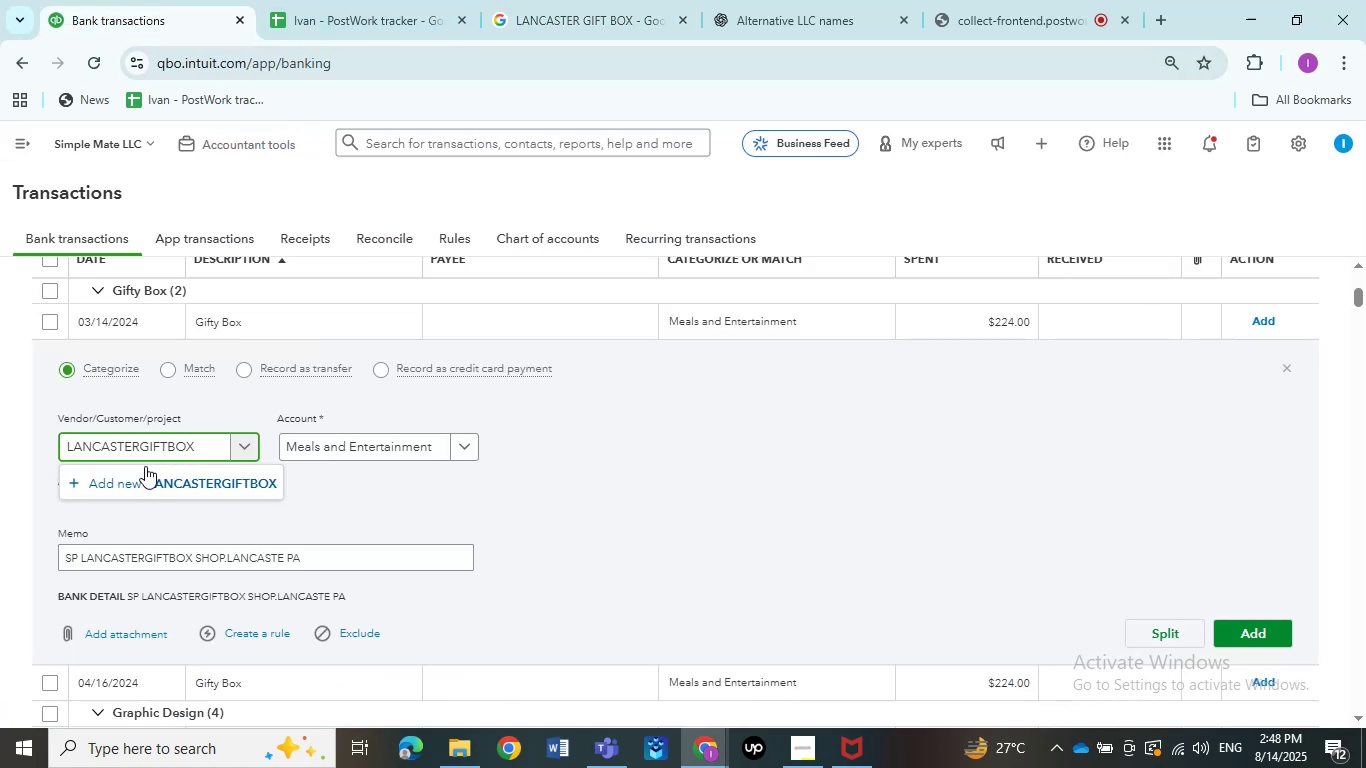 
left_click([135, 450])
 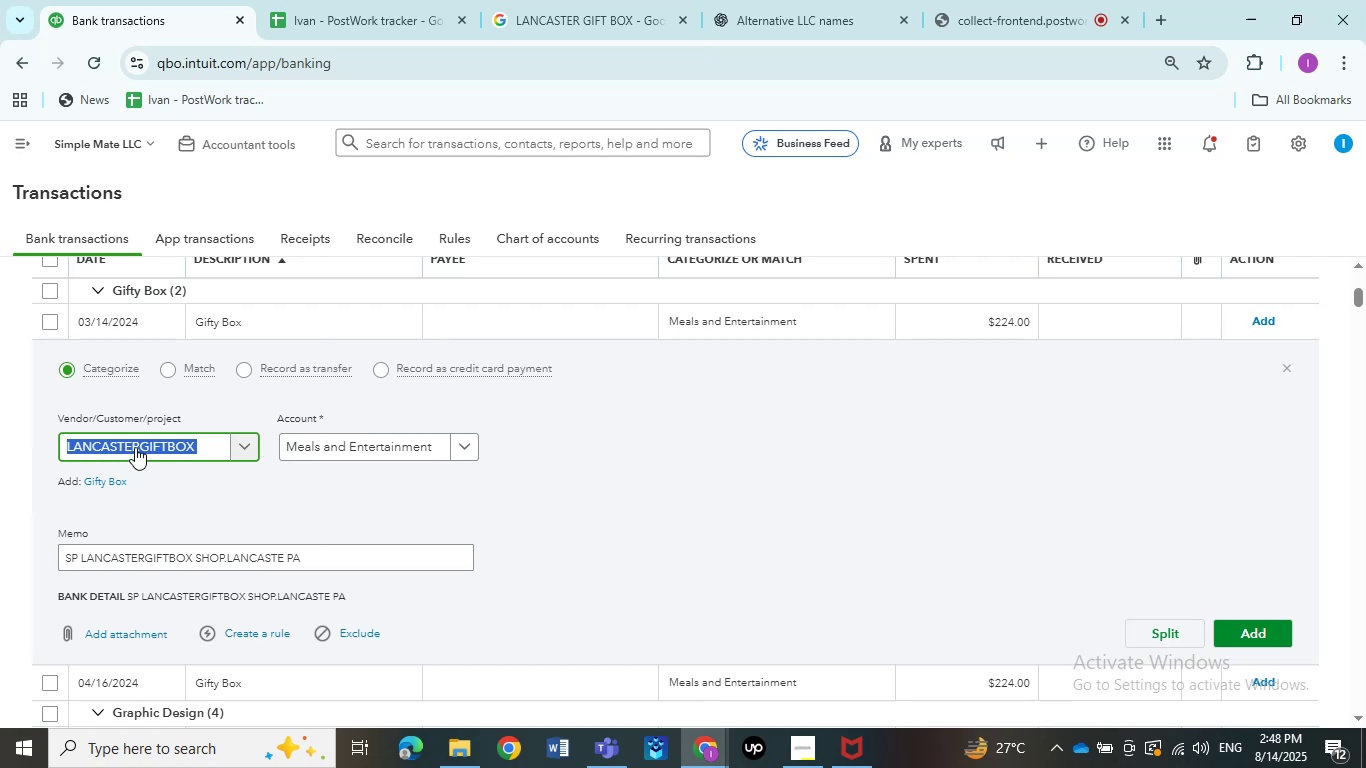 
left_click([136, 447])
 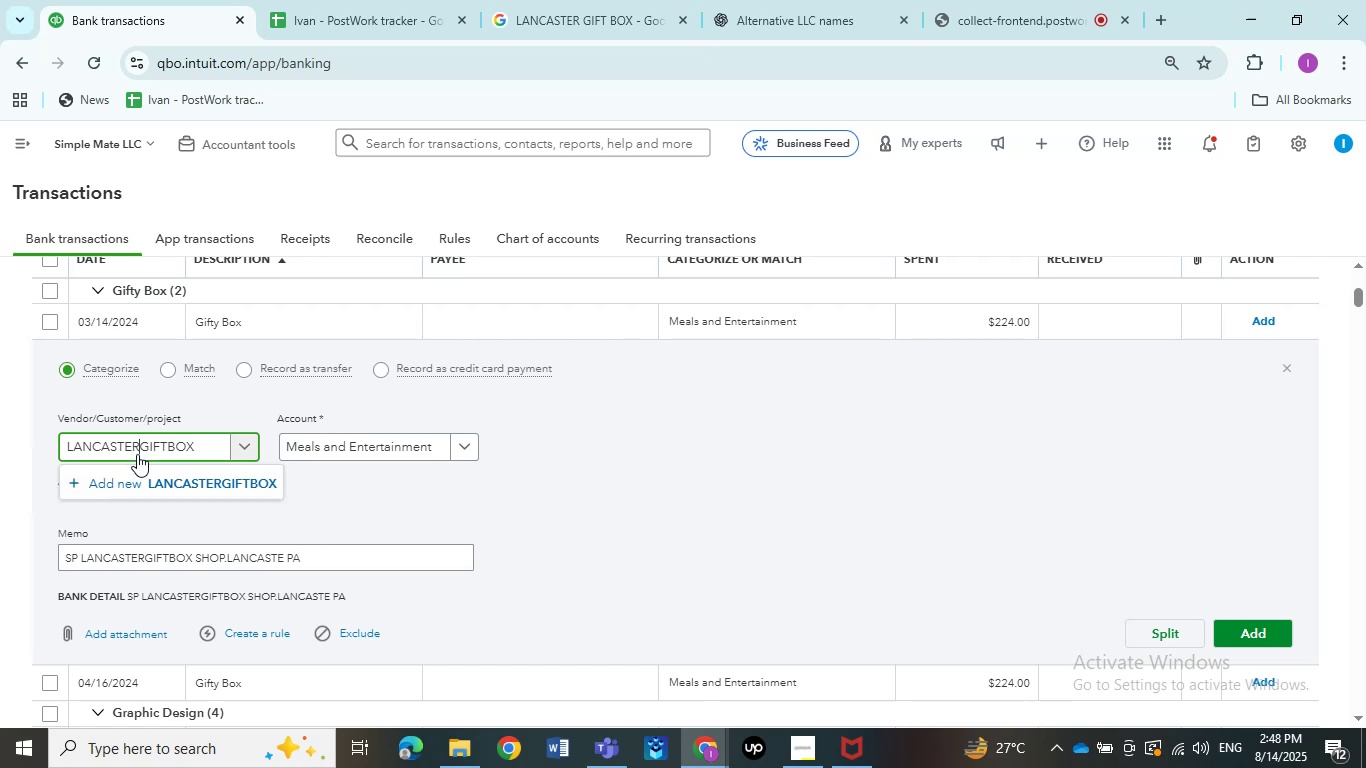 
key(Space)
 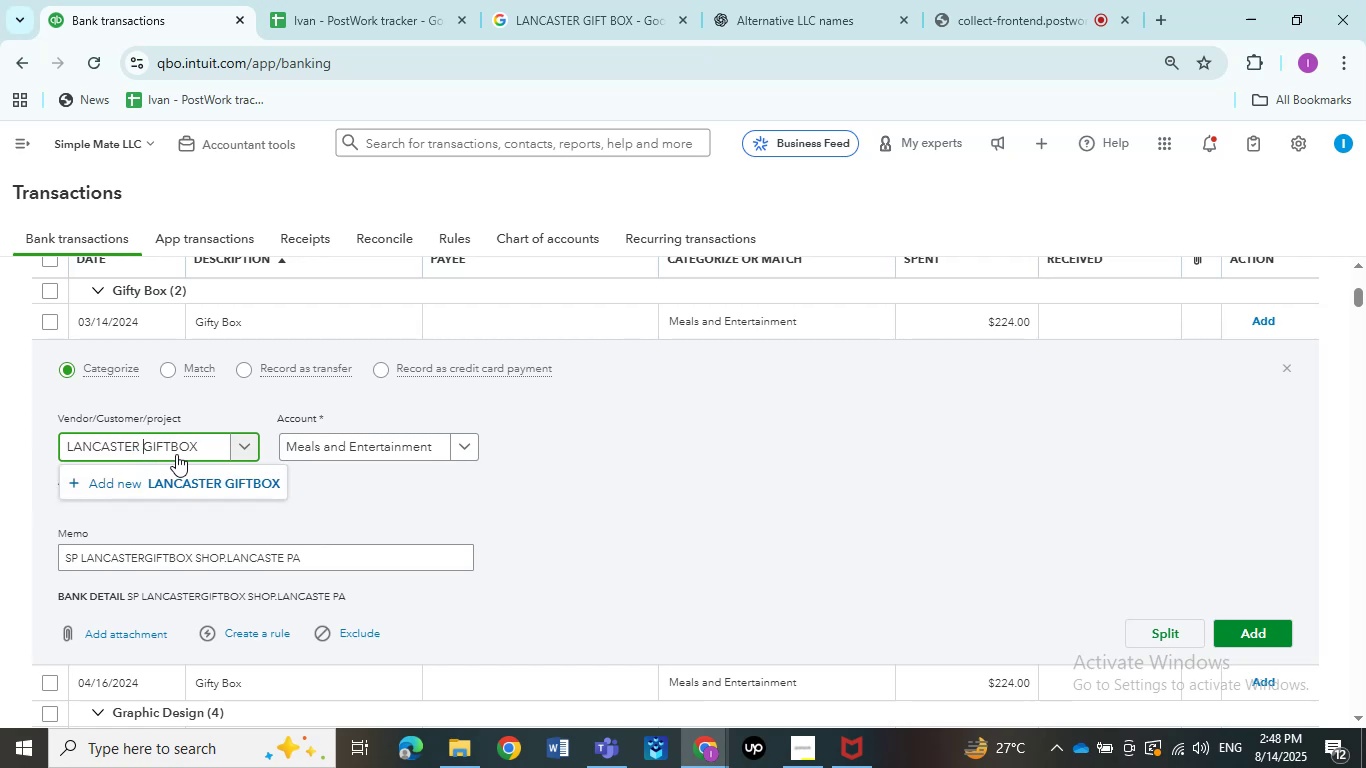 
left_click([176, 454])
 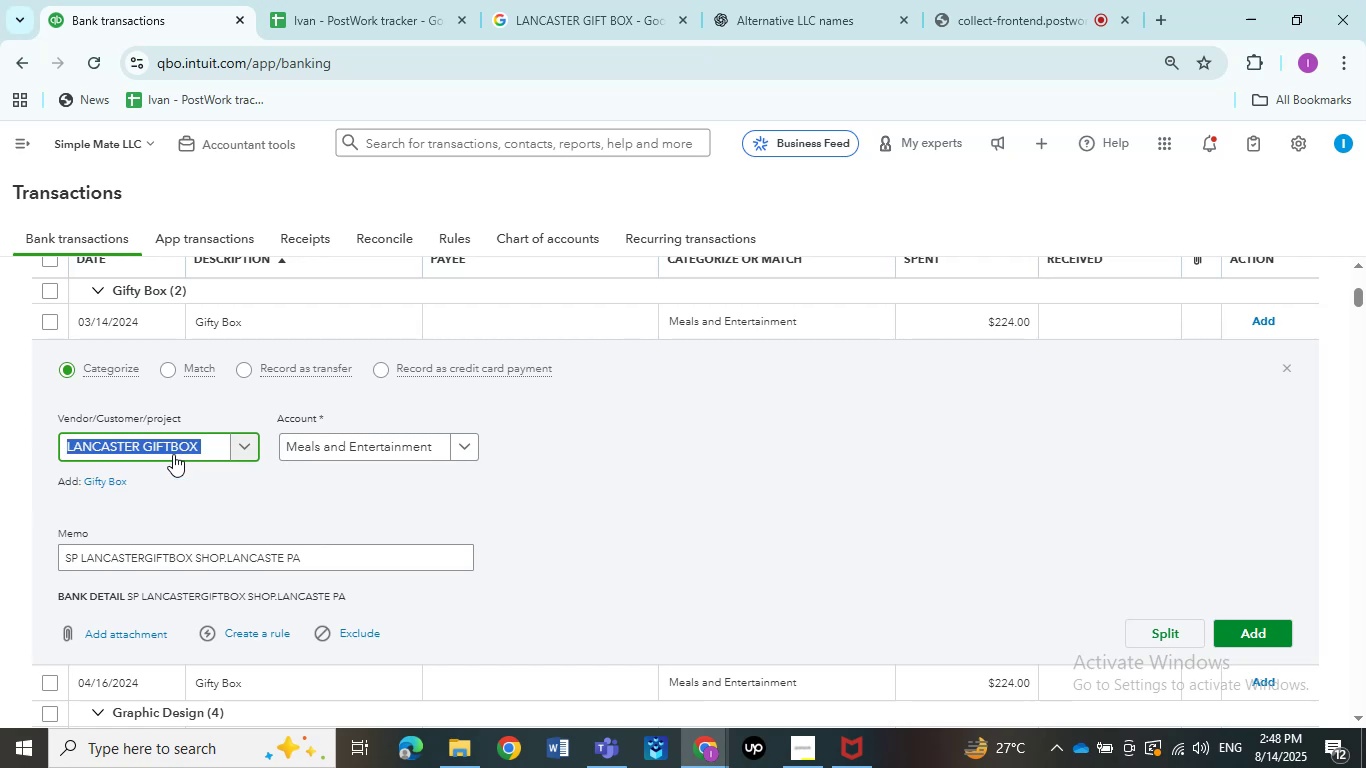 
left_click([173, 454])
 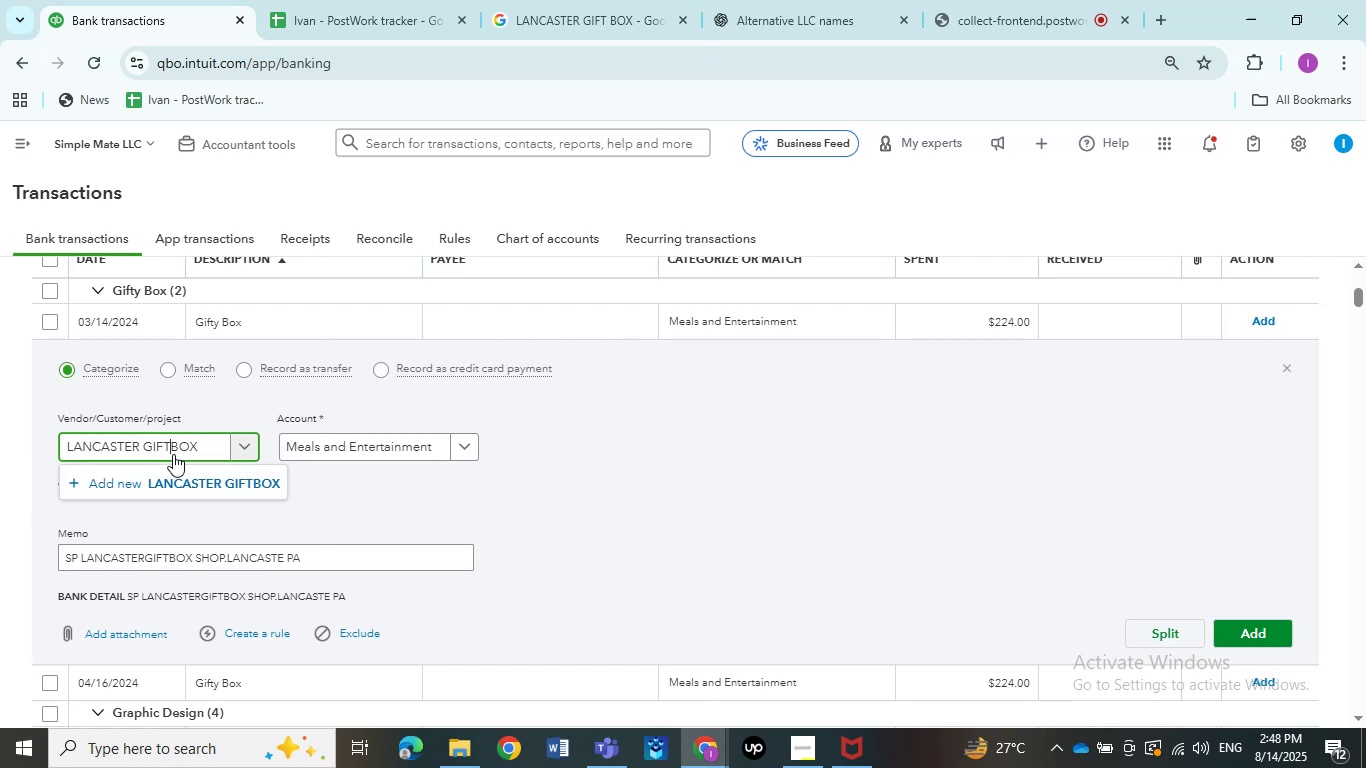 
key(Space)
 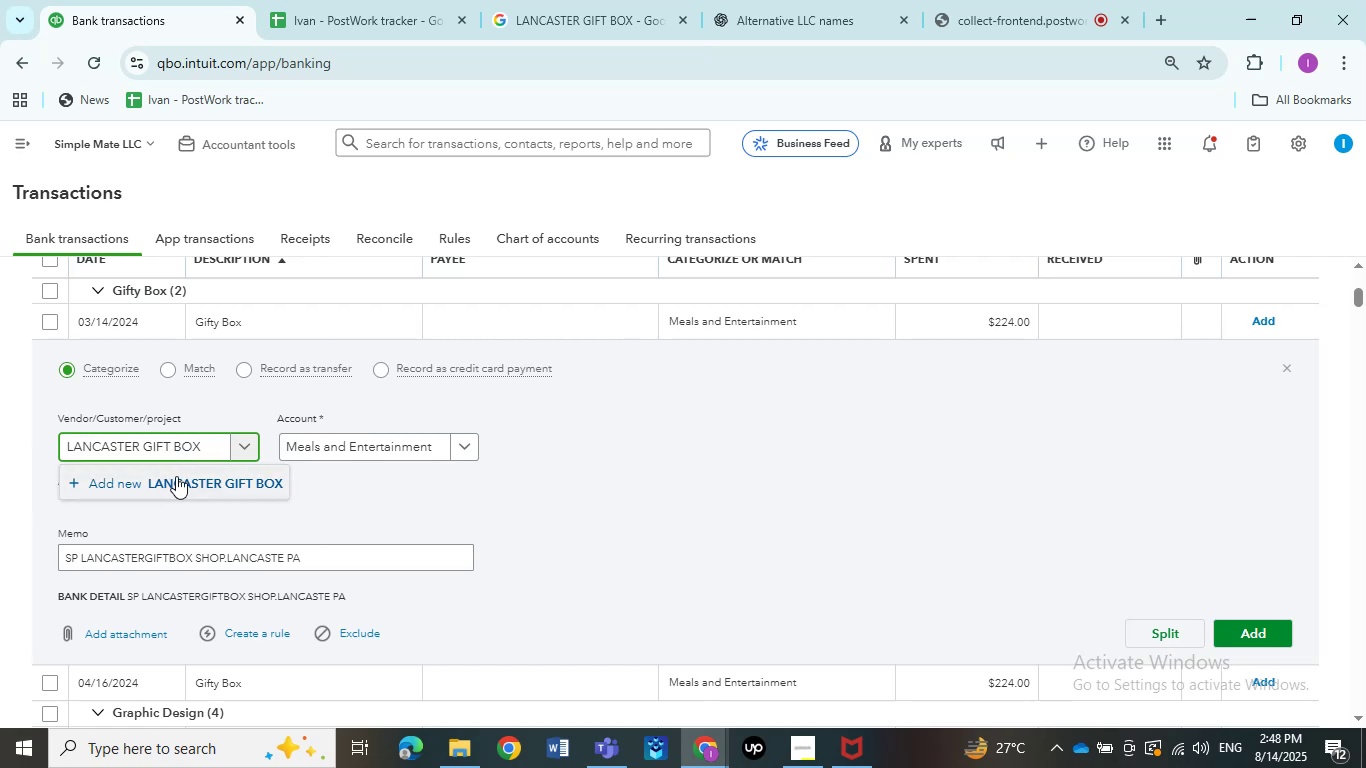 
wait(7.29)
 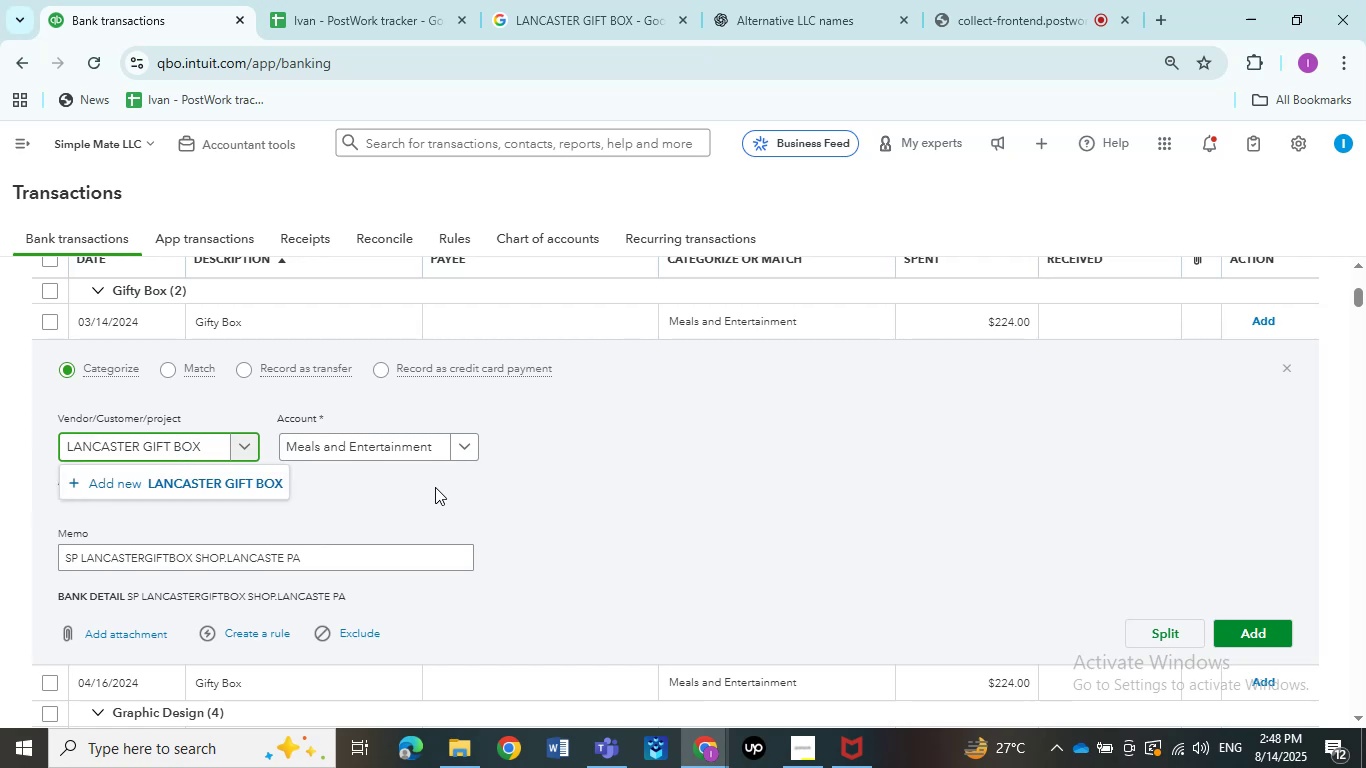 
key(Backspace)
 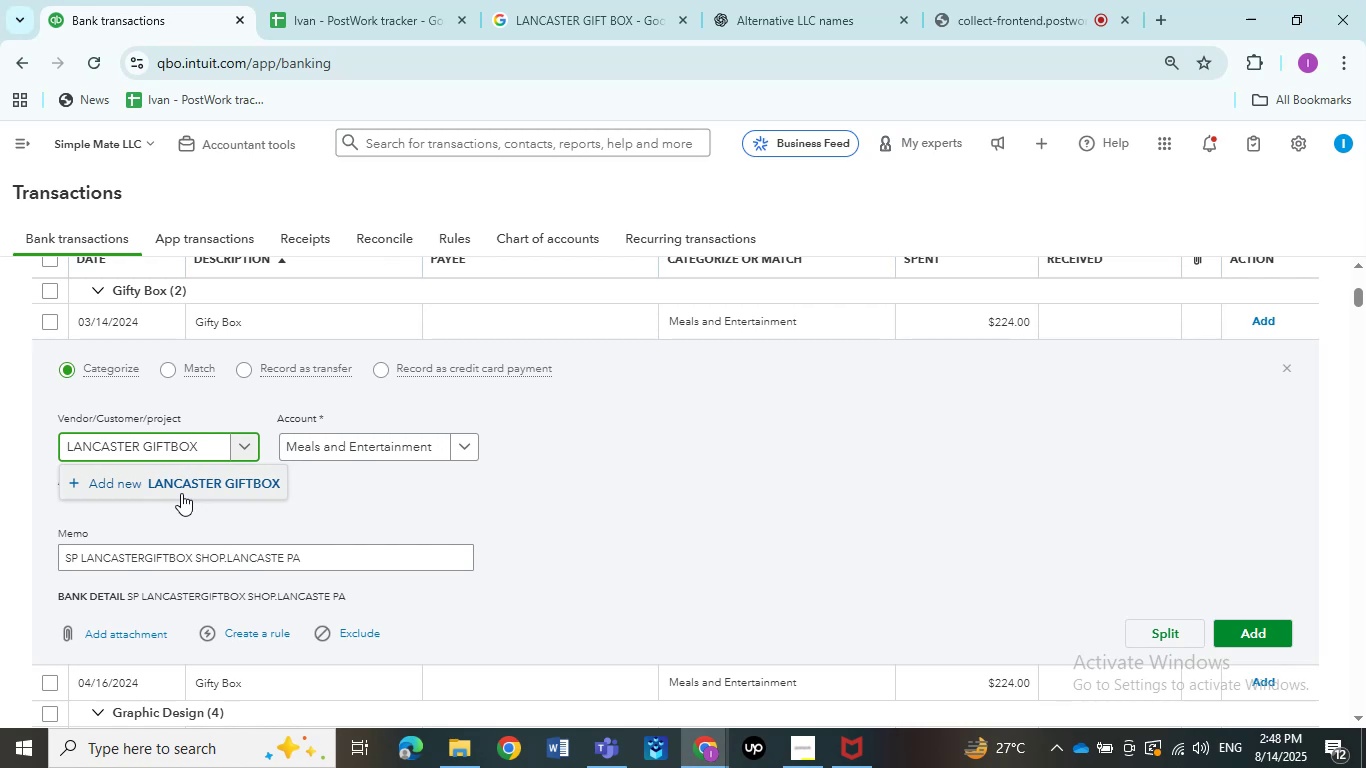 
key(ArrowLeft)
 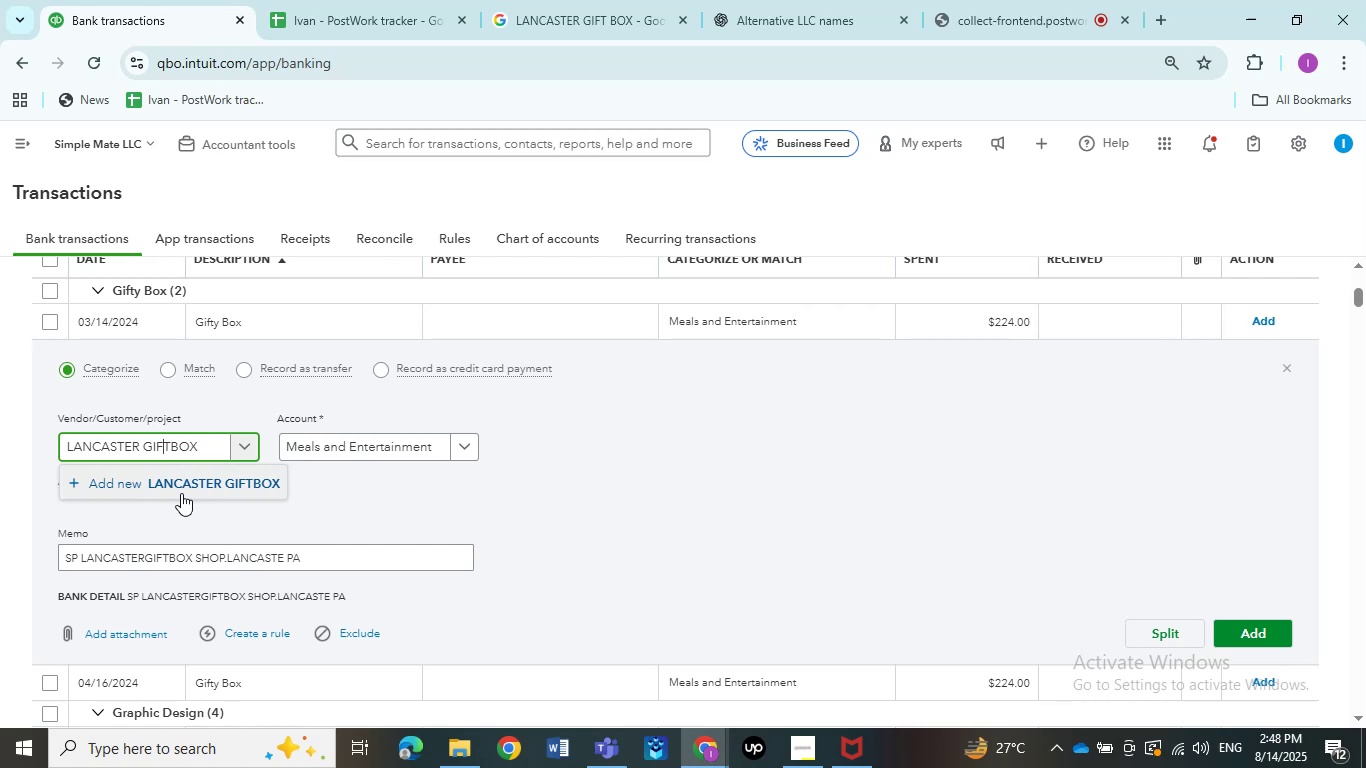 
key(ArrowLeft)
 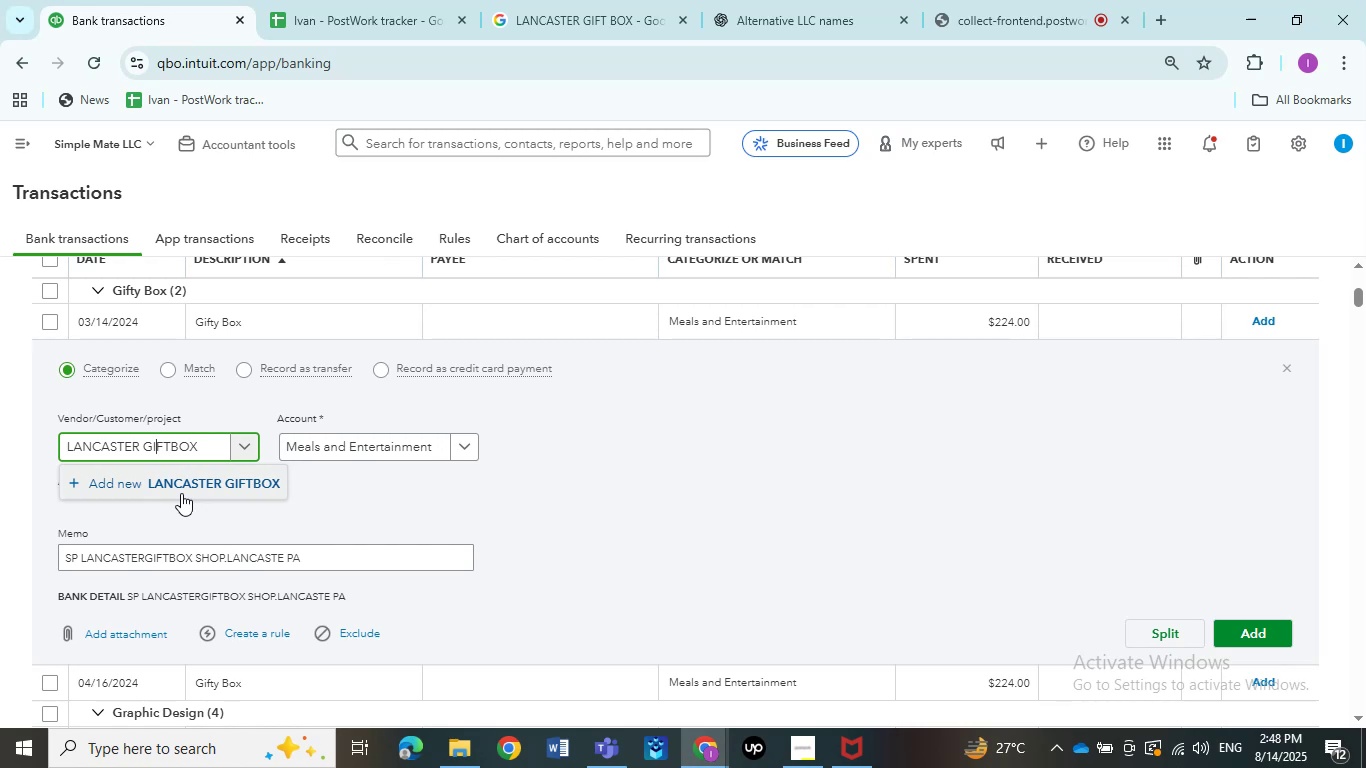 
key(ArrowLeft)
 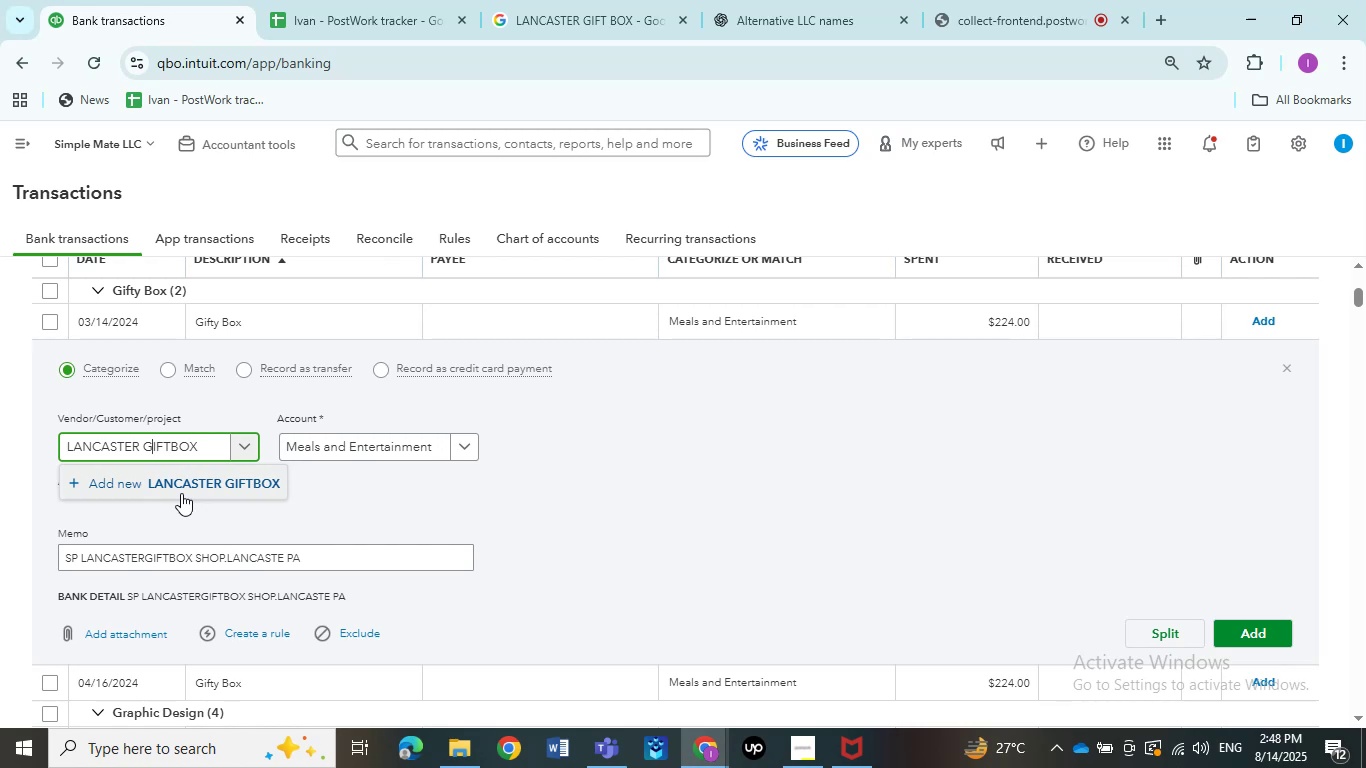 
key(ArrowLeft)
 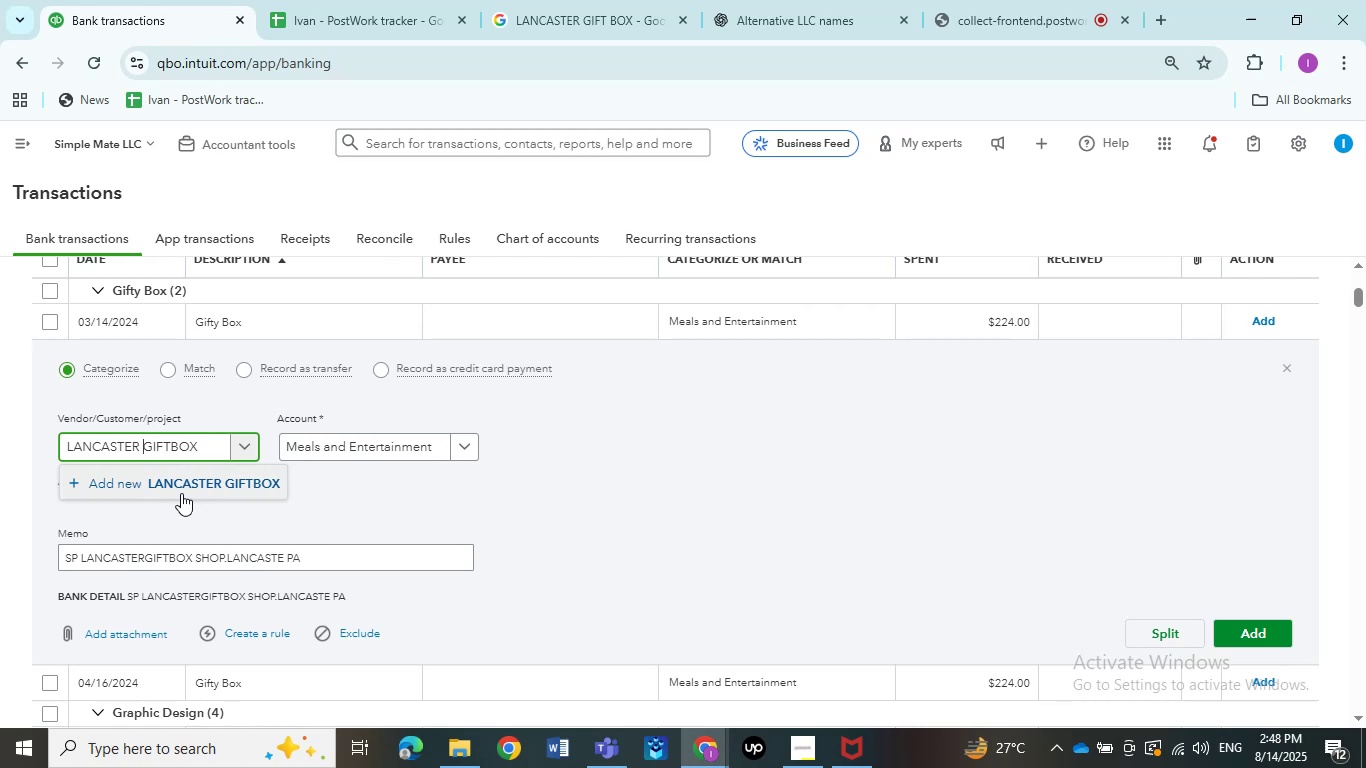 
key(Backspace)
 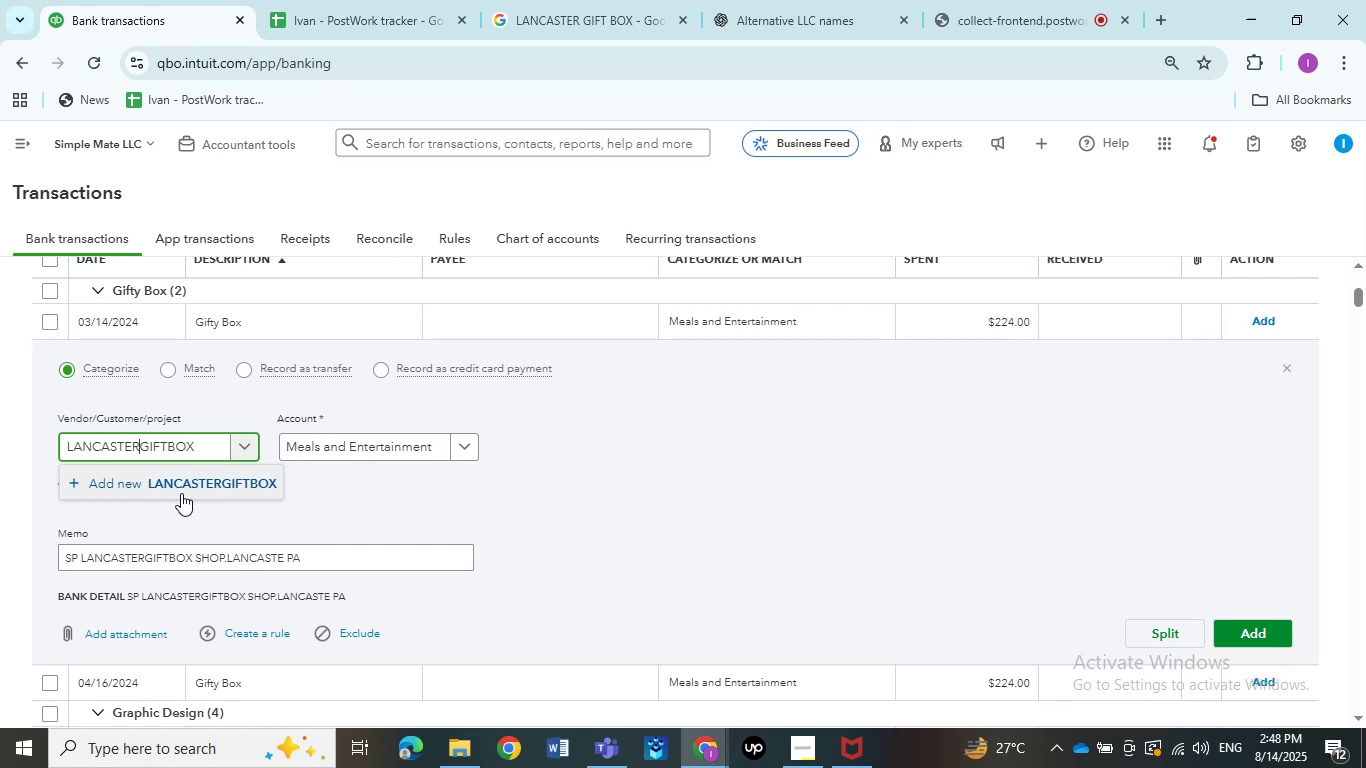 
left_click([181, 493])
 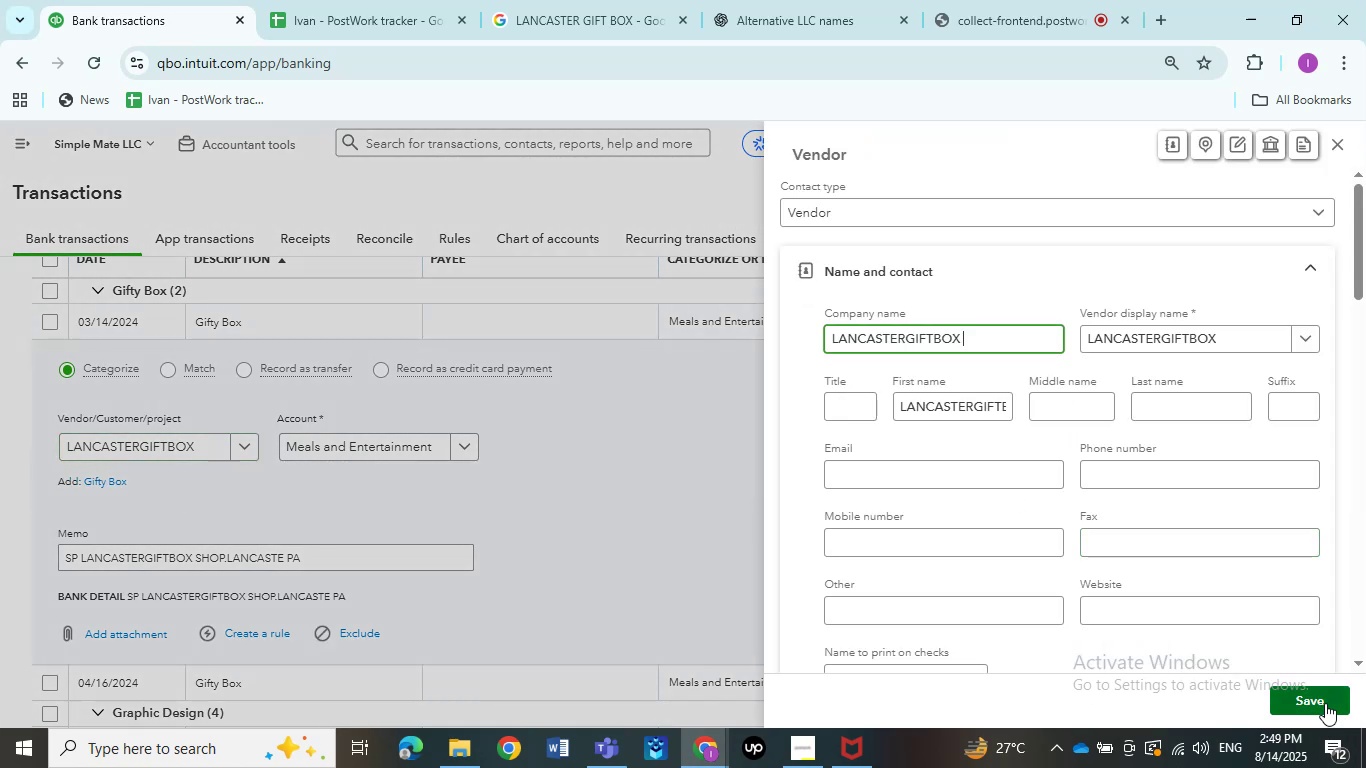 
wait(7.88)
 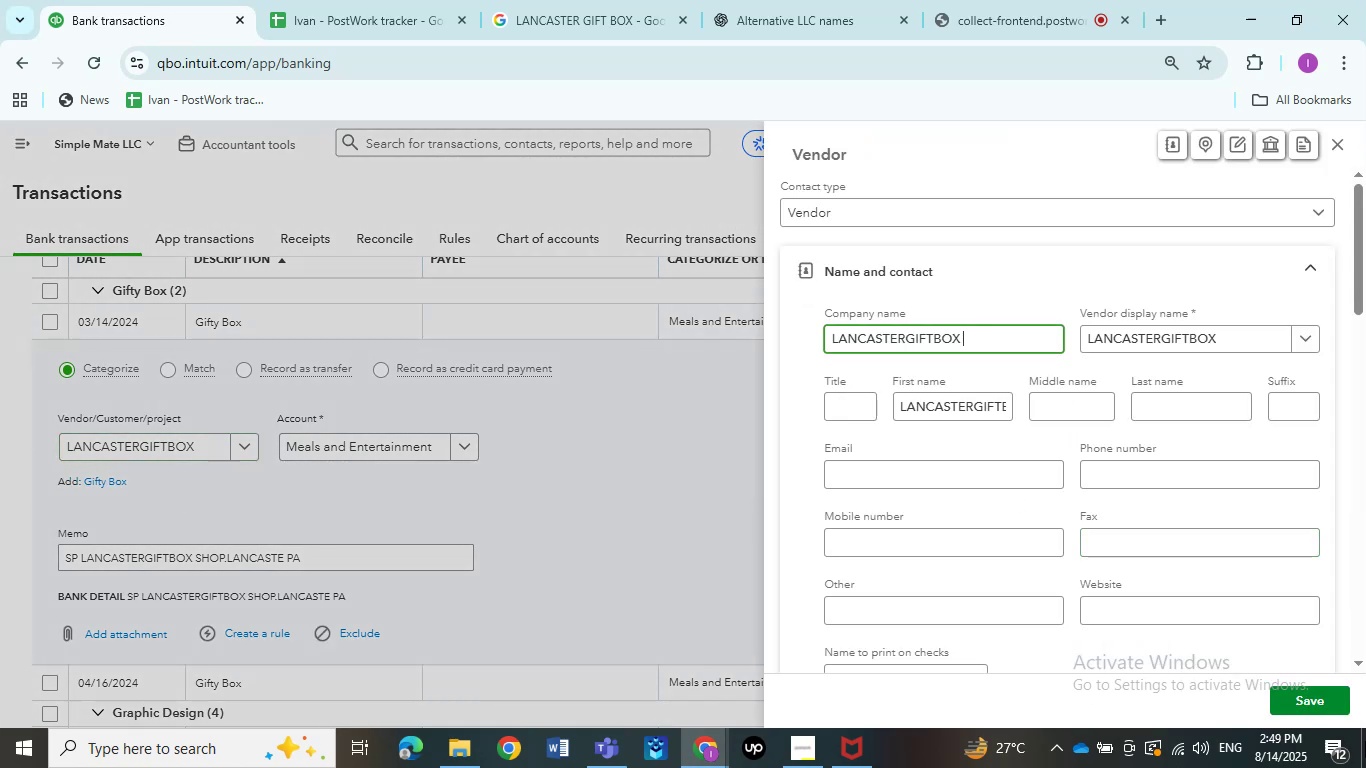 
left_click([1325, 703])
 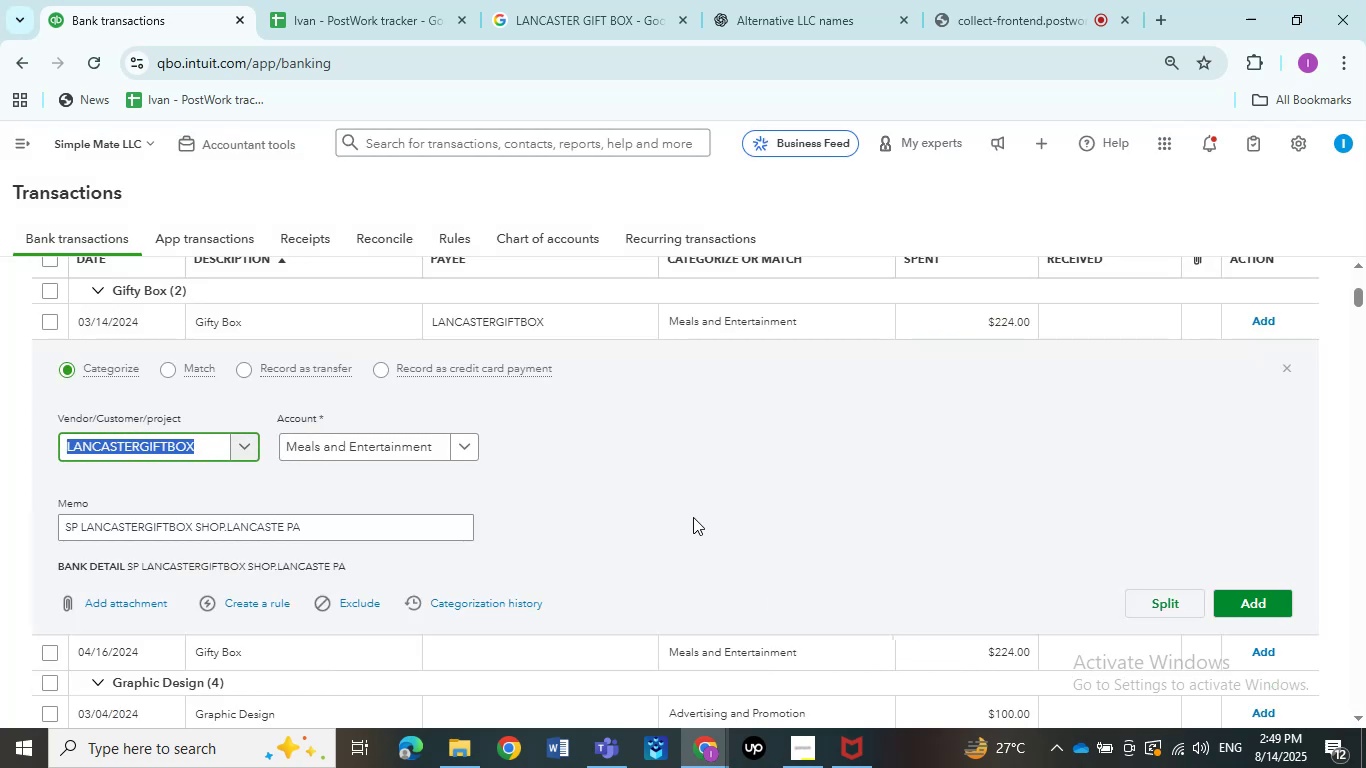 
left_click([366, 439])
 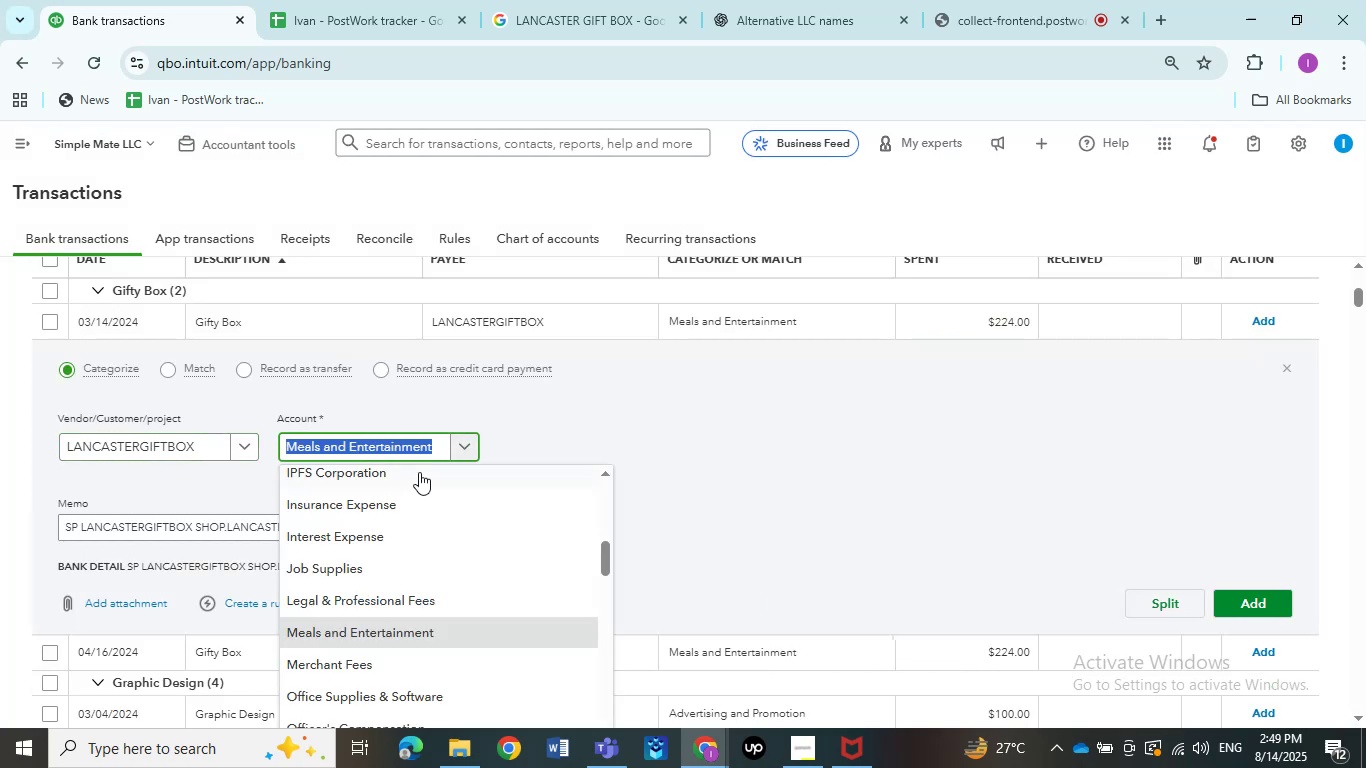 
left_click([813, 402])
 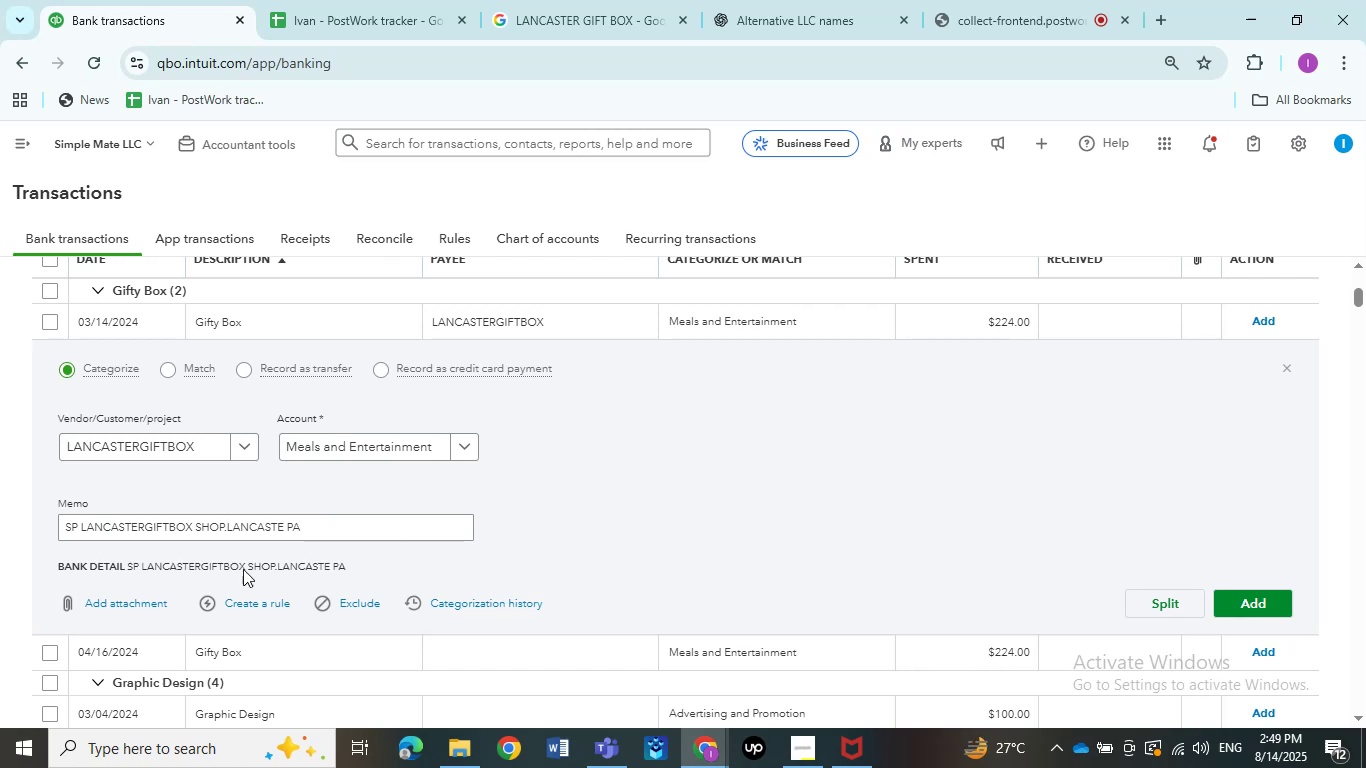 
left_click([616, 0])
 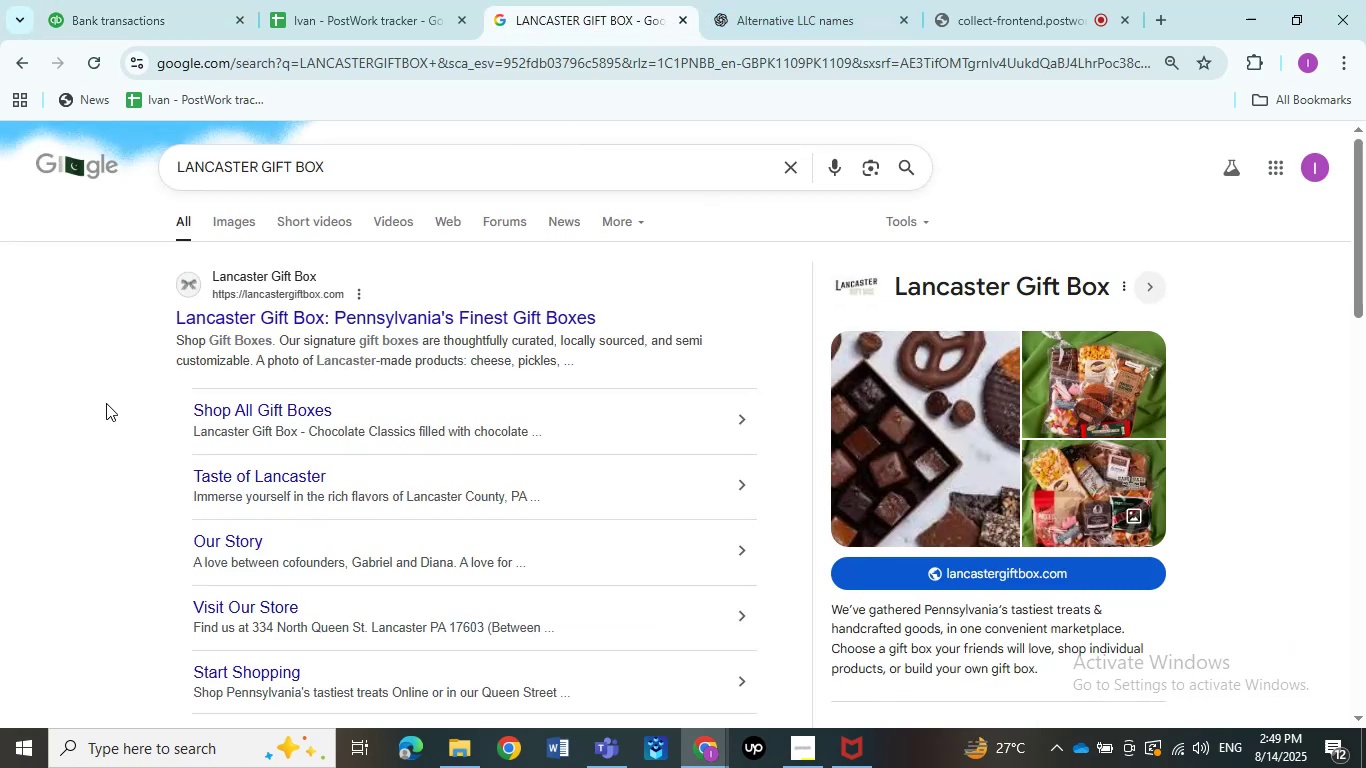 
scroll: coordinate [106, 403], scroll_direction: down, amount: 4.0
 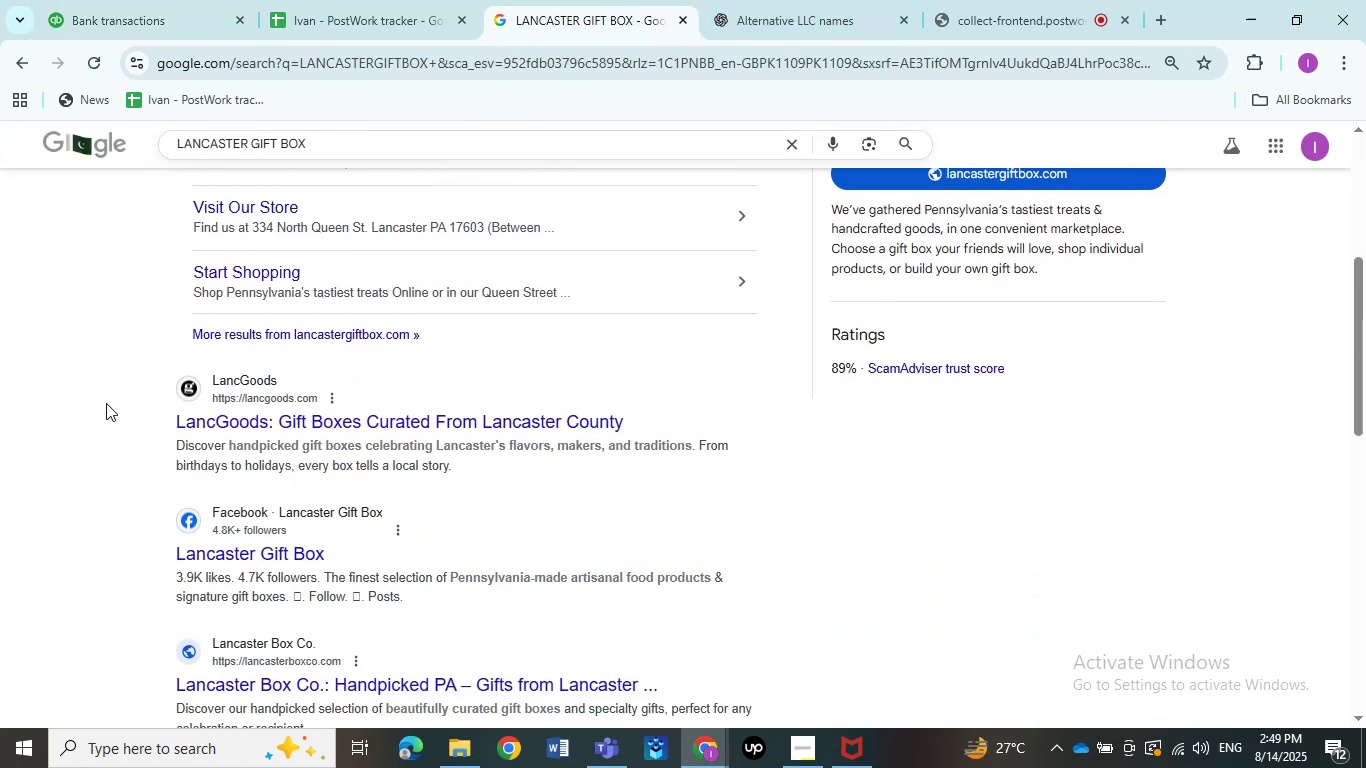 
scroll: coordinate [106, 403], scroll_direction: up, amount: 2.0
 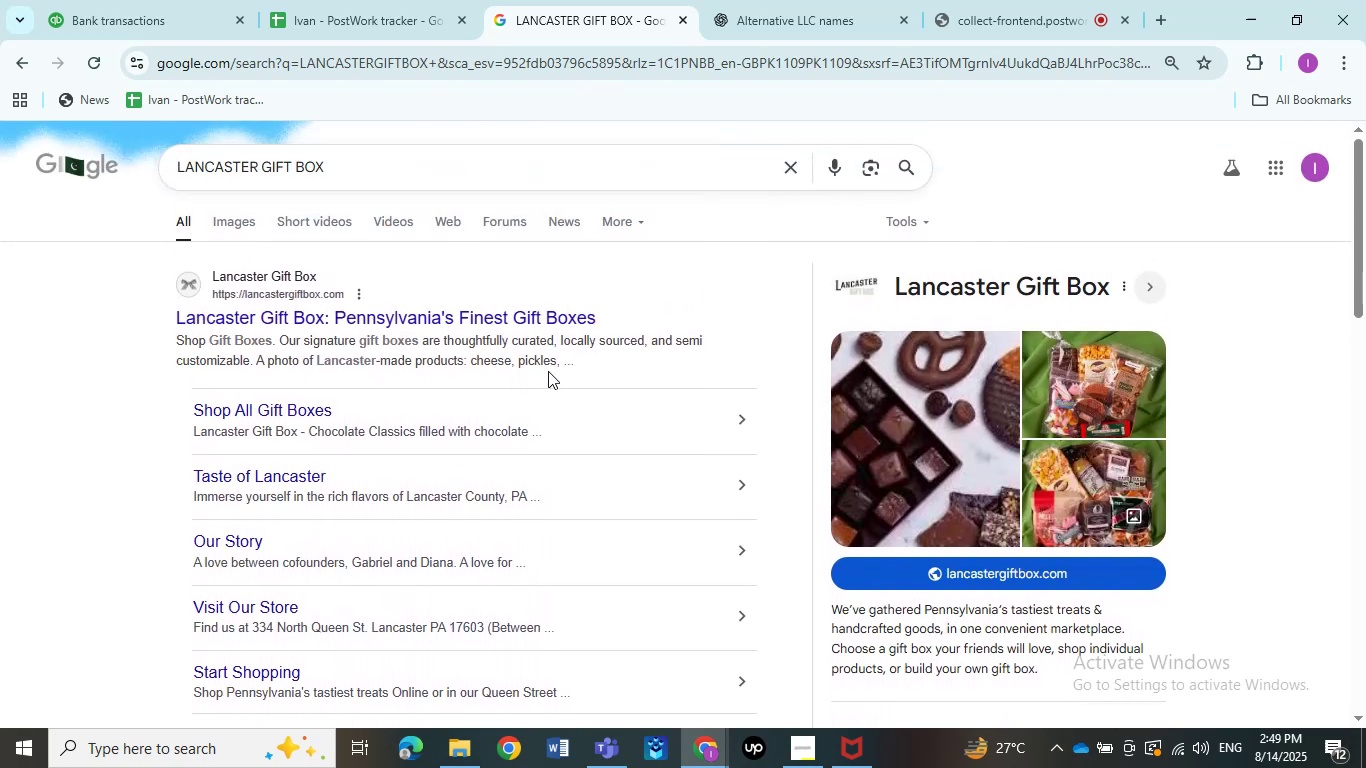 
wait(9.07)
 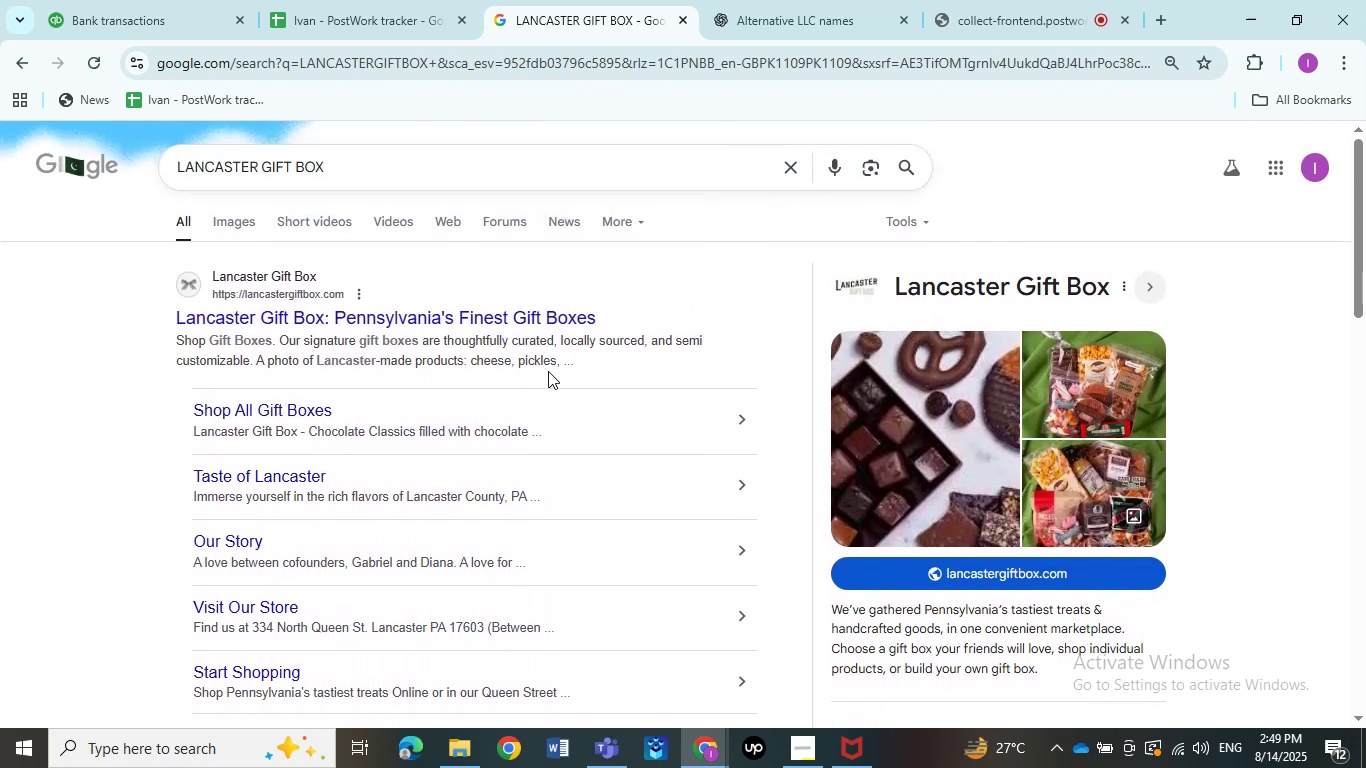 
left_click([566, 322])
 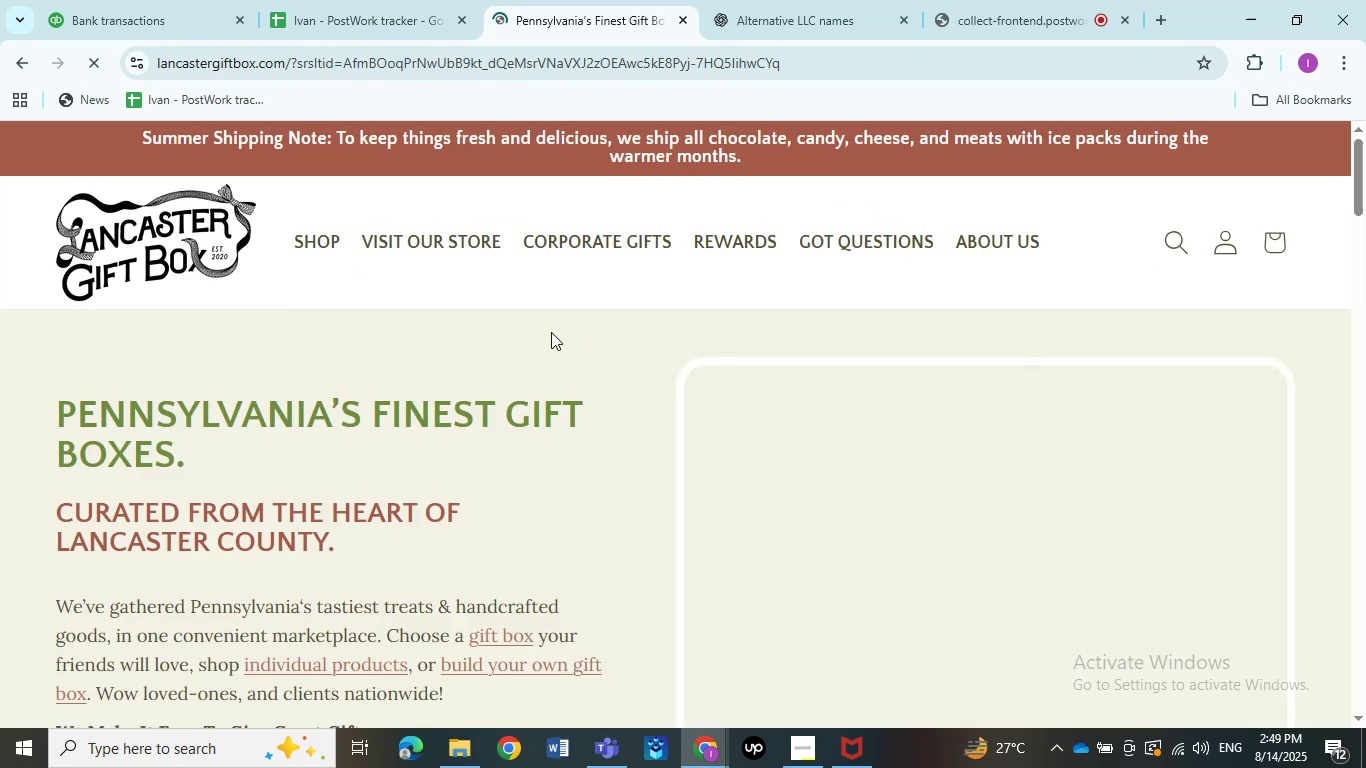 
scroll: coordinate [505, 523], scroll_direction: down, amount: 24.0
 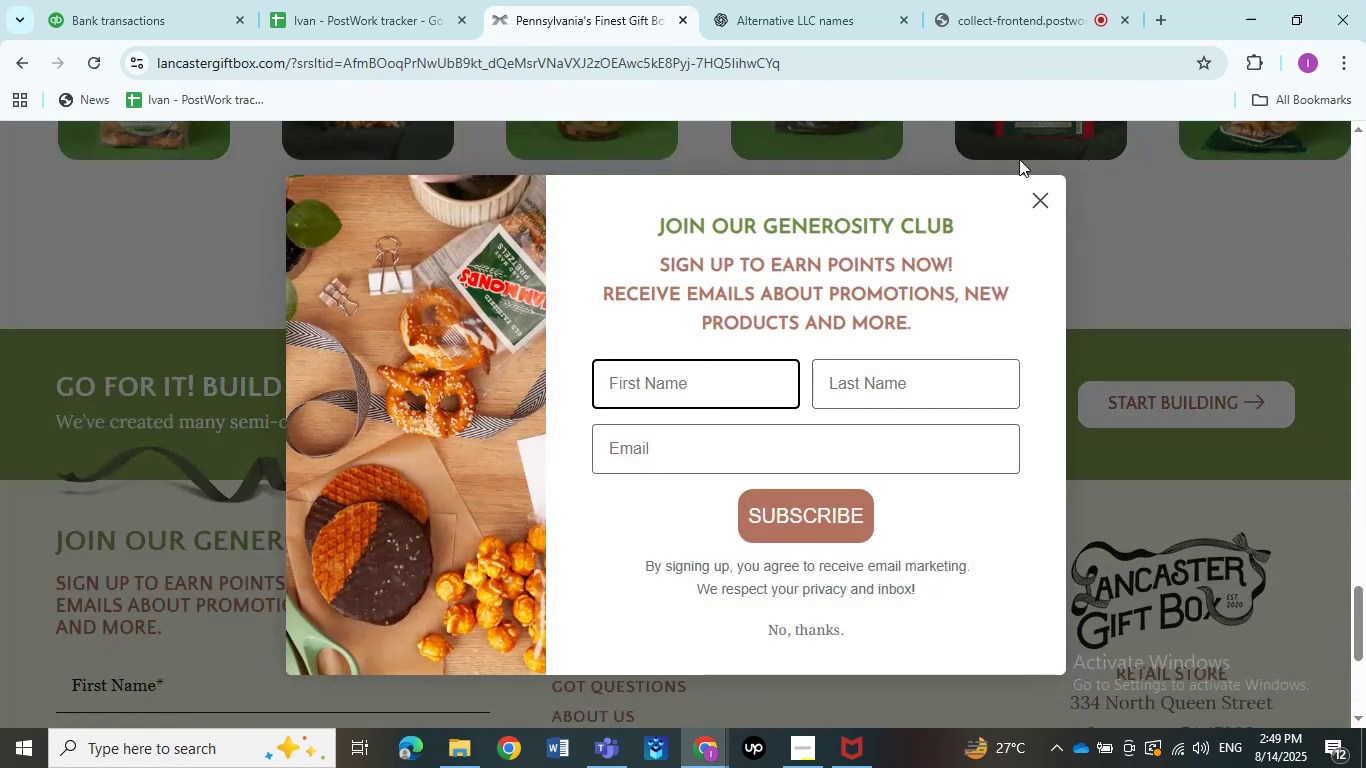 
left_click([1033, 188])
 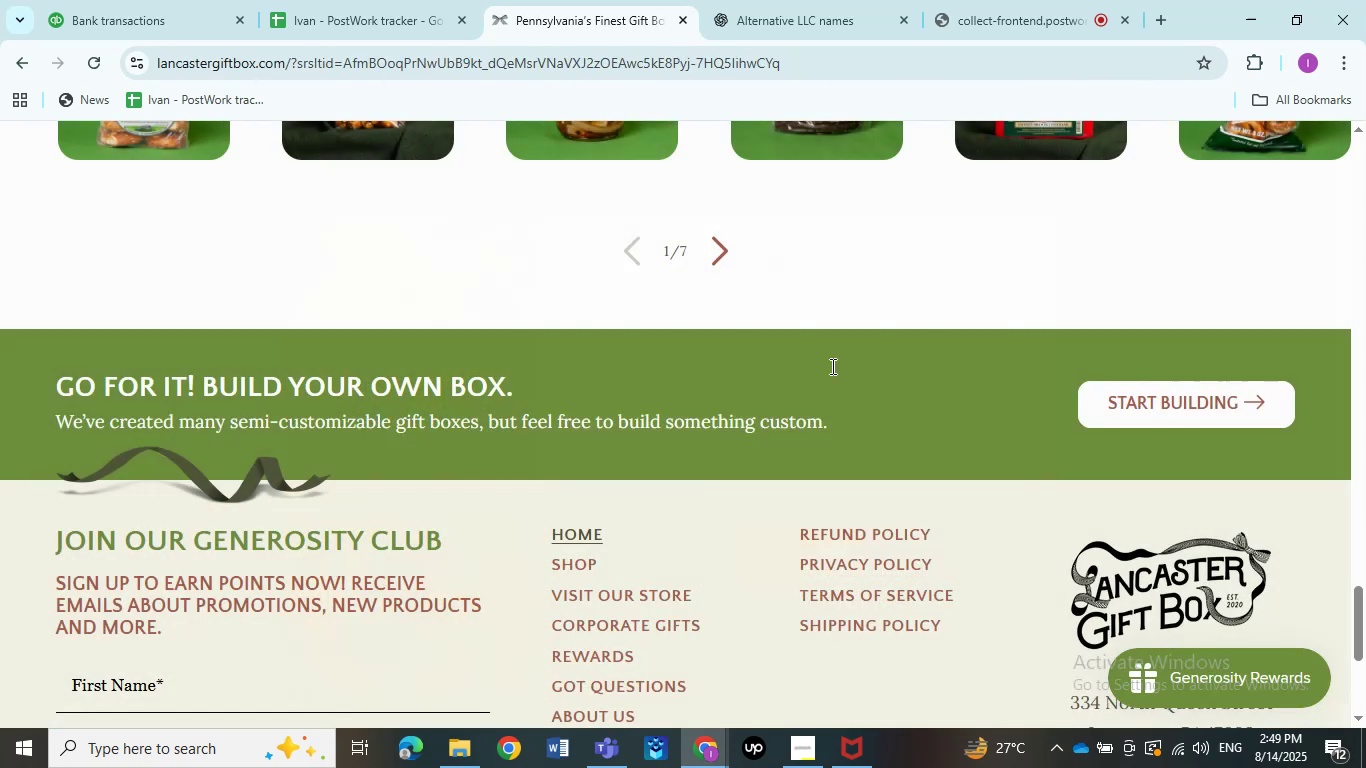 
scroll: coordinate [690, 570], scroll_direction: up, amount: 3.0
 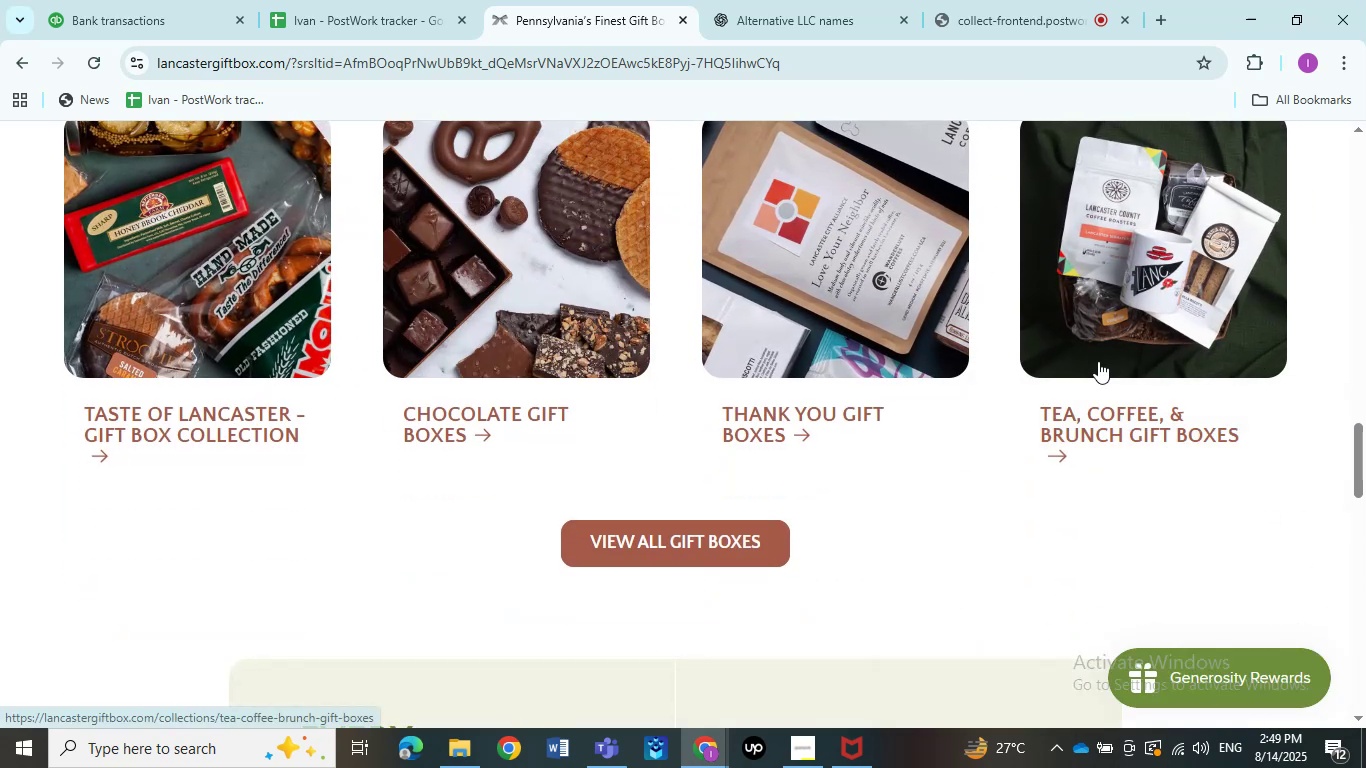 
left_click([862, 322])
 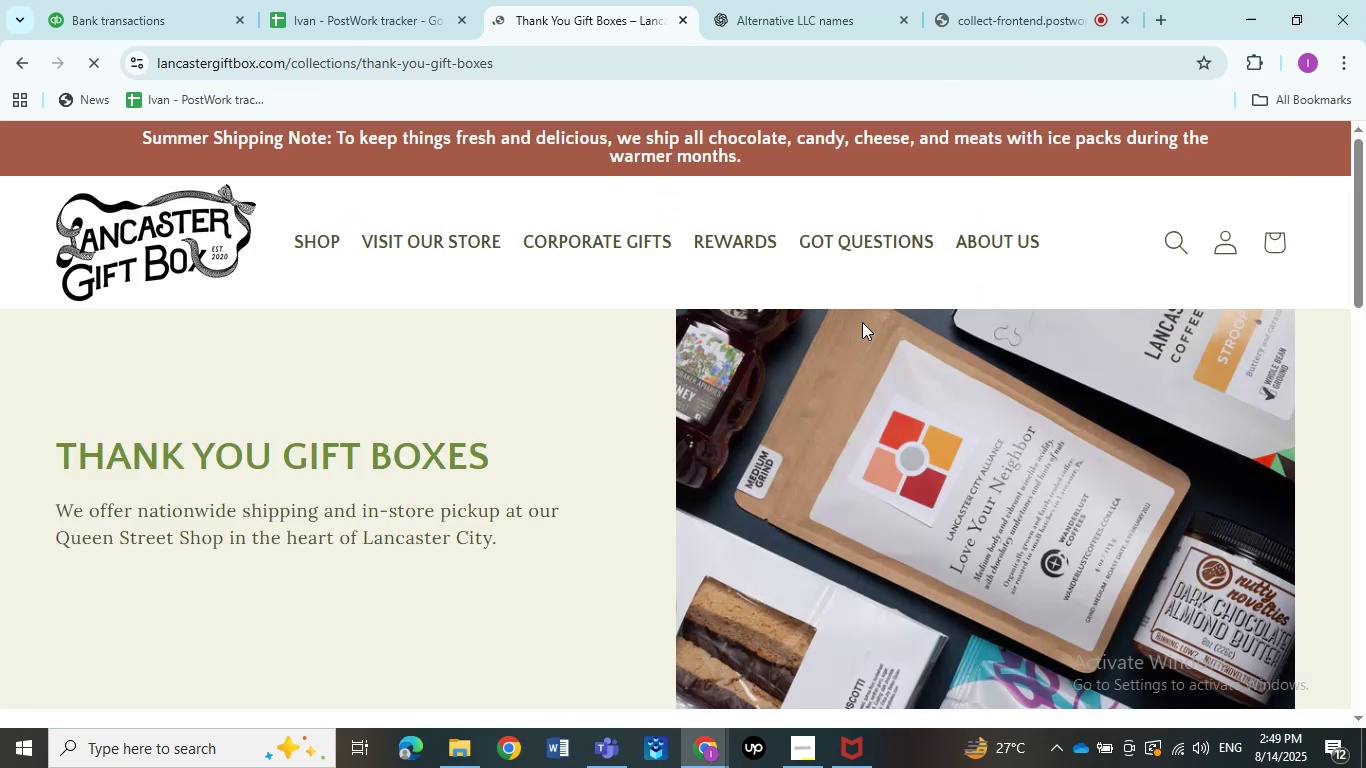 
scroll: coordinate [455, 478], scroll_direction: down, amount: 6.0
 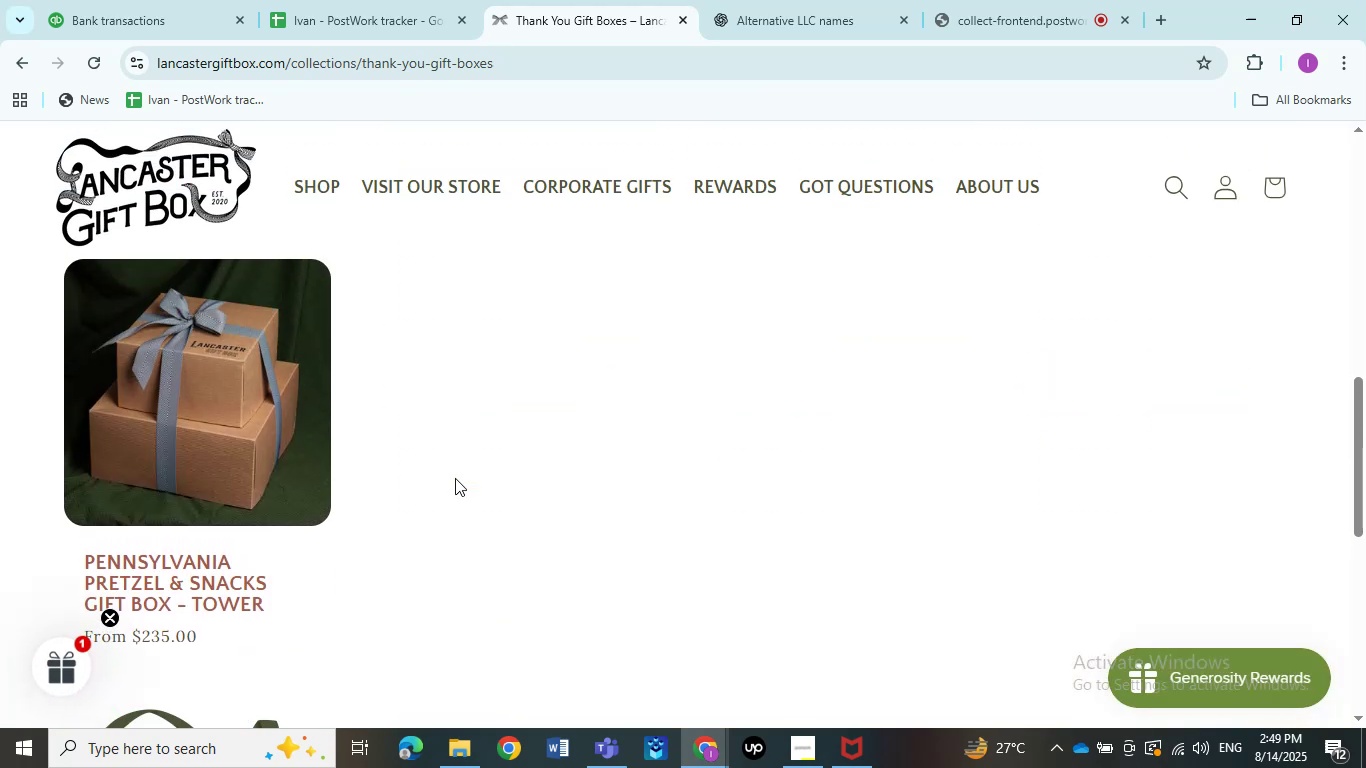 
scroll: coordinate [455, 478], scroll_direction: up, amount: 7.0
 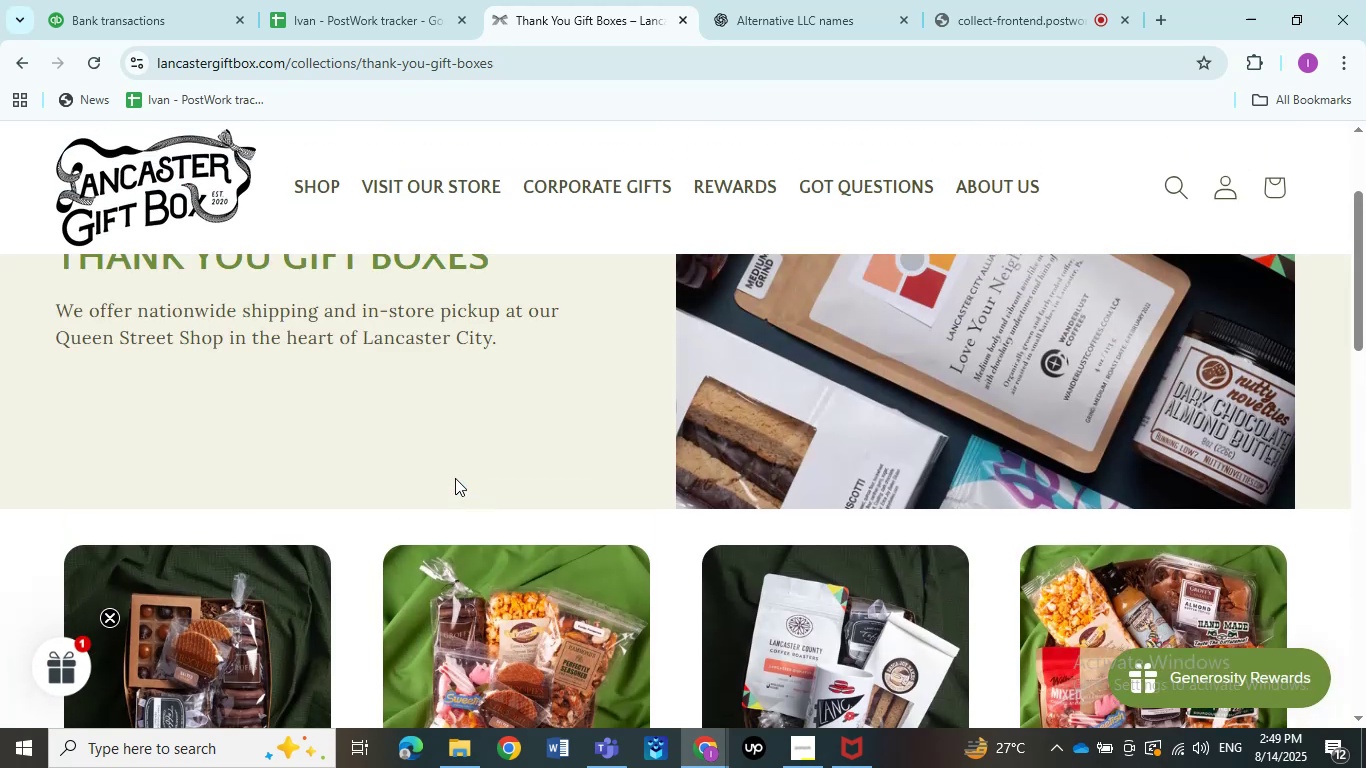 
scroll: coordinate [455, 478], scroll_direction: down, amount: 2.0
 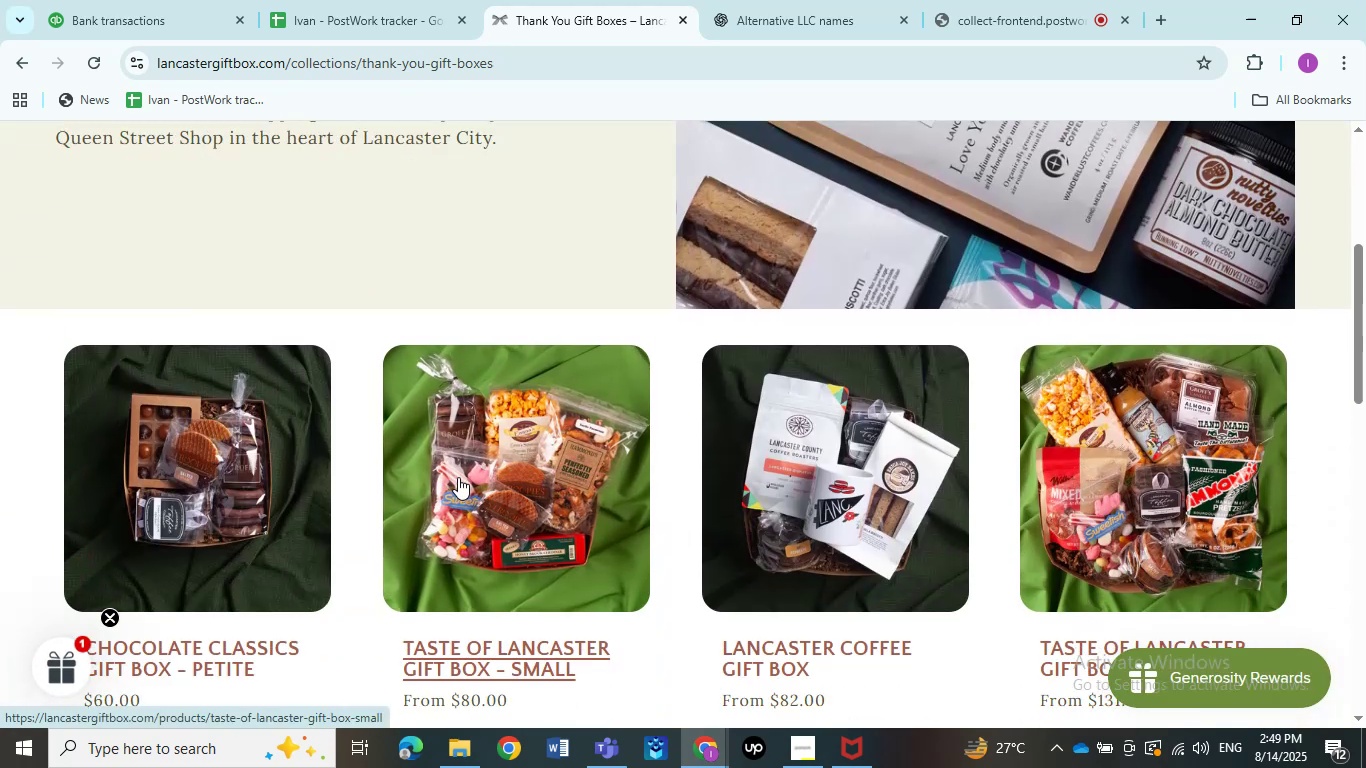 
scroll: coordinate [458, 477], scroll_direction: up, amount: 6.0
 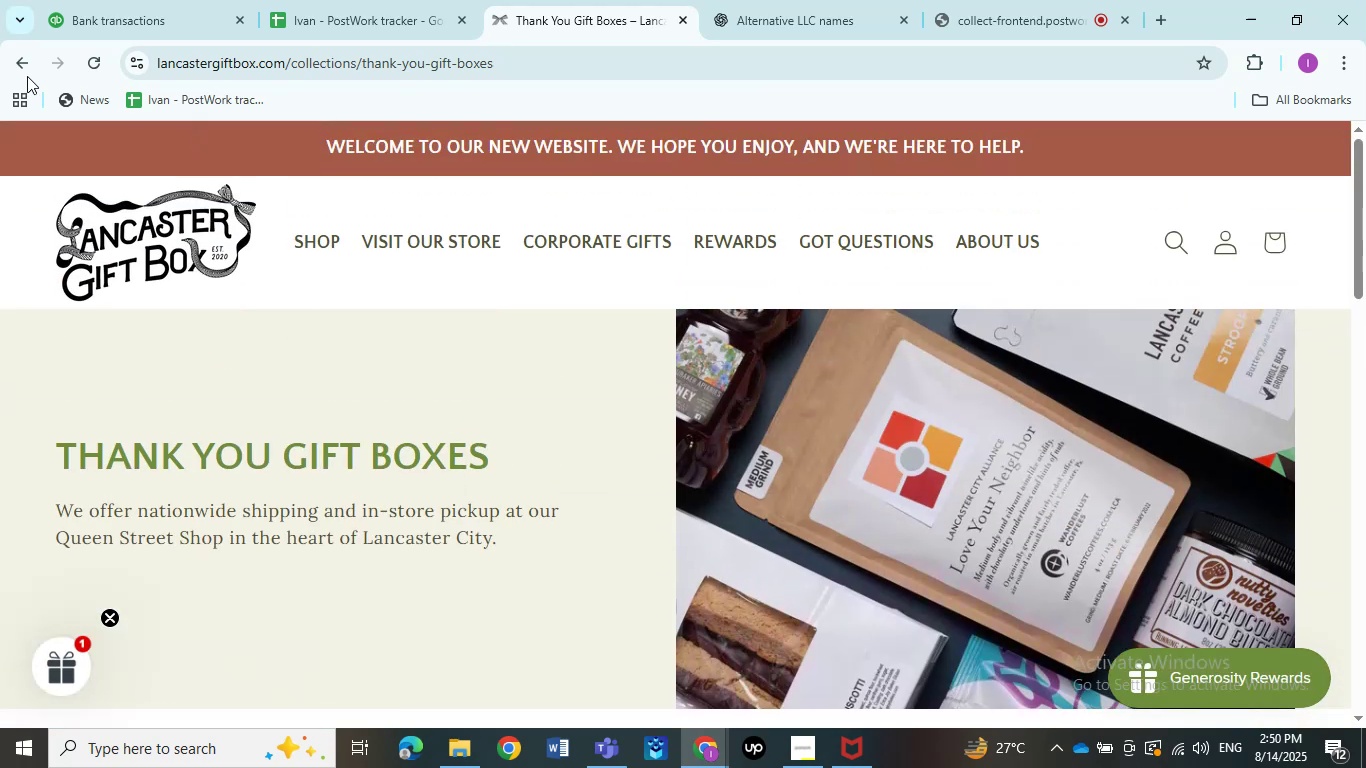 
left_click([17, 66])
 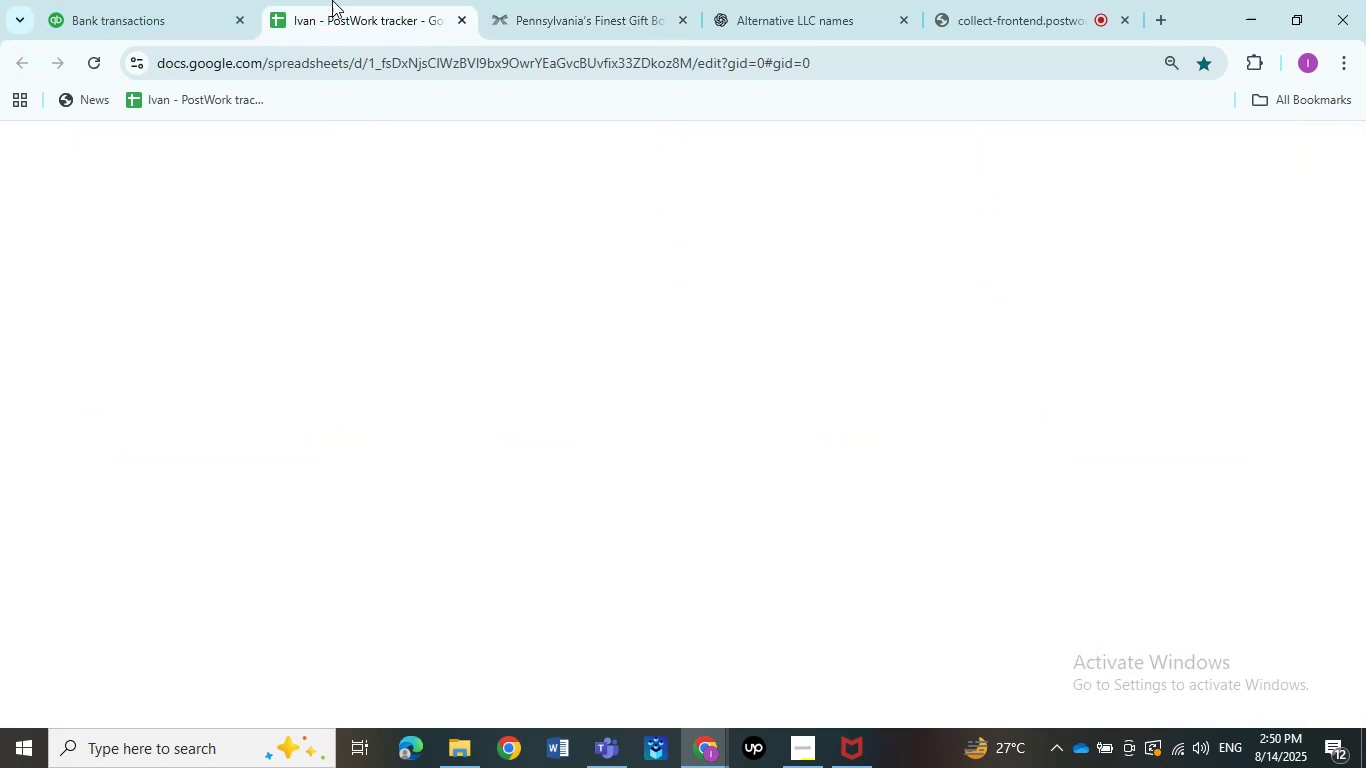 
double_click([163, 0])
 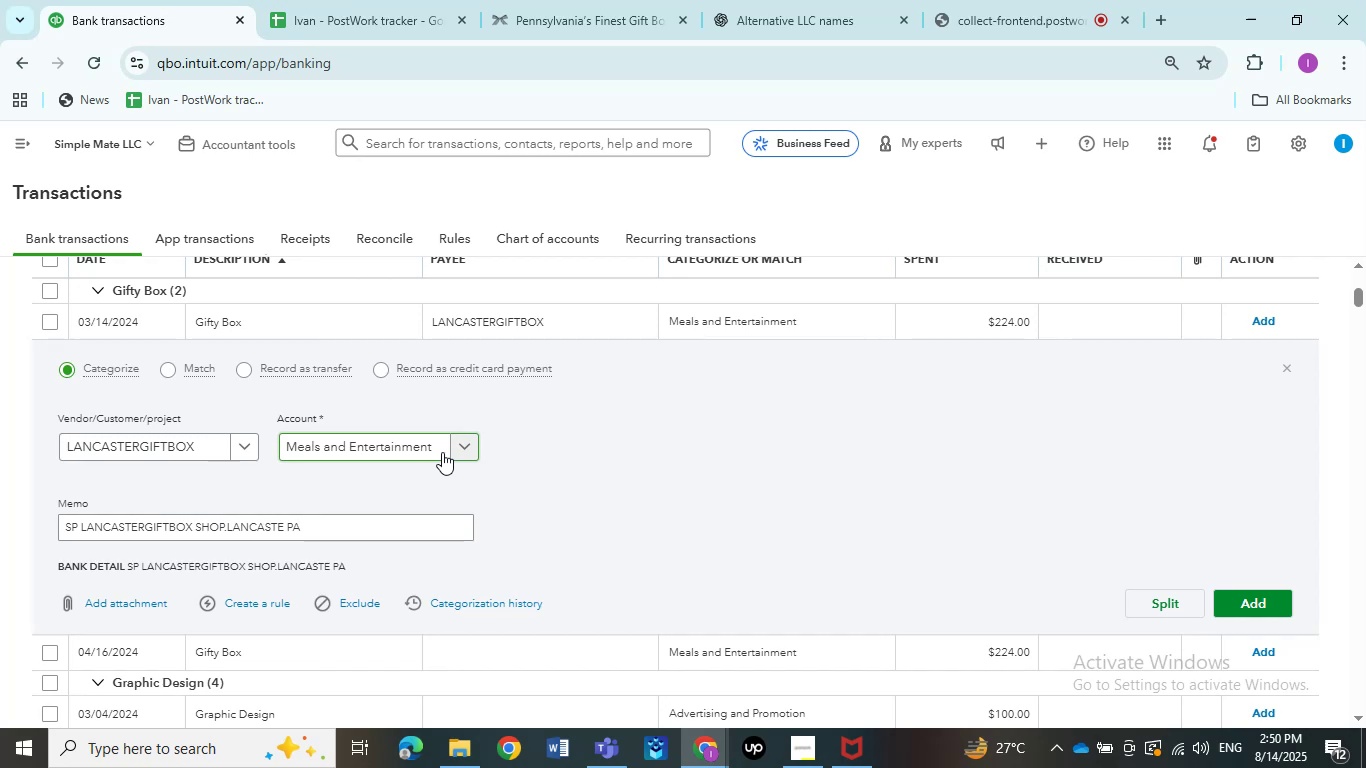 
left_click([396, 452])
 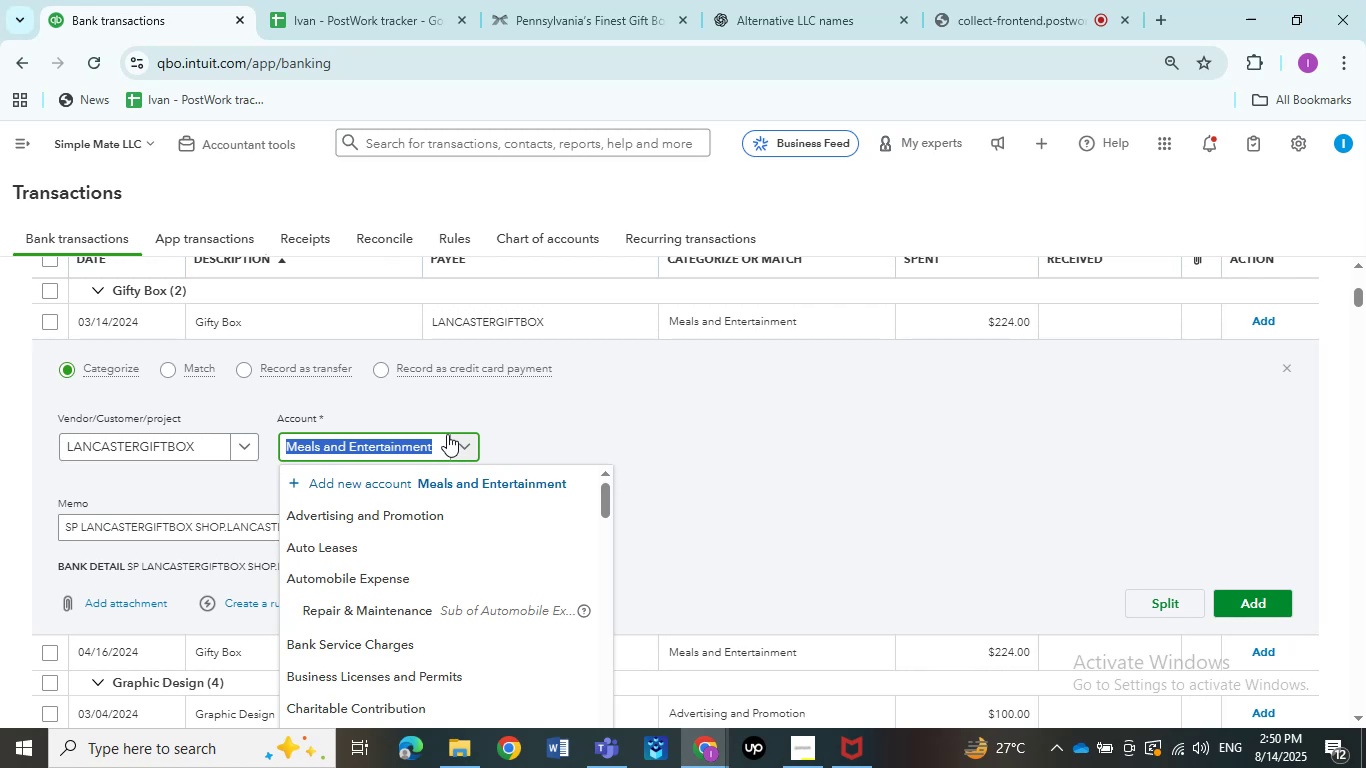 
wait(48.43)
 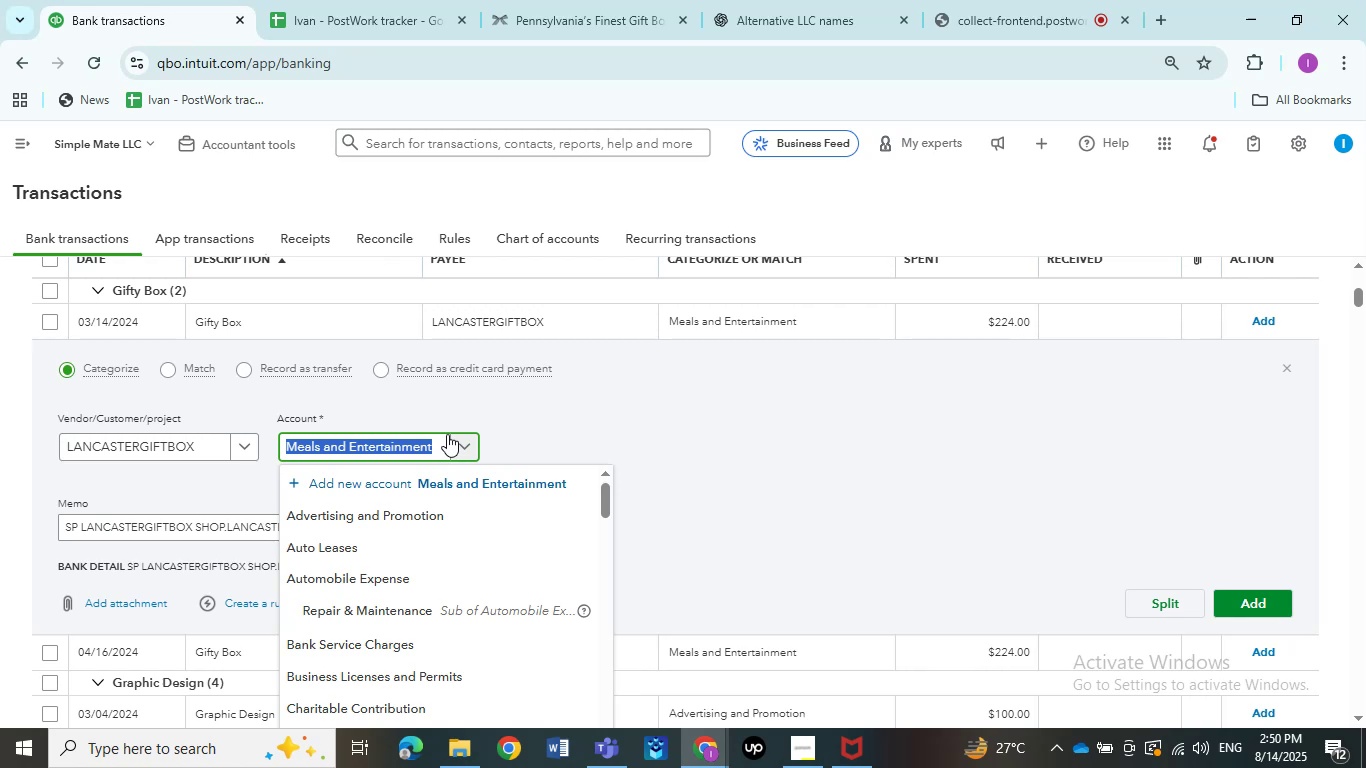 
type(share)
 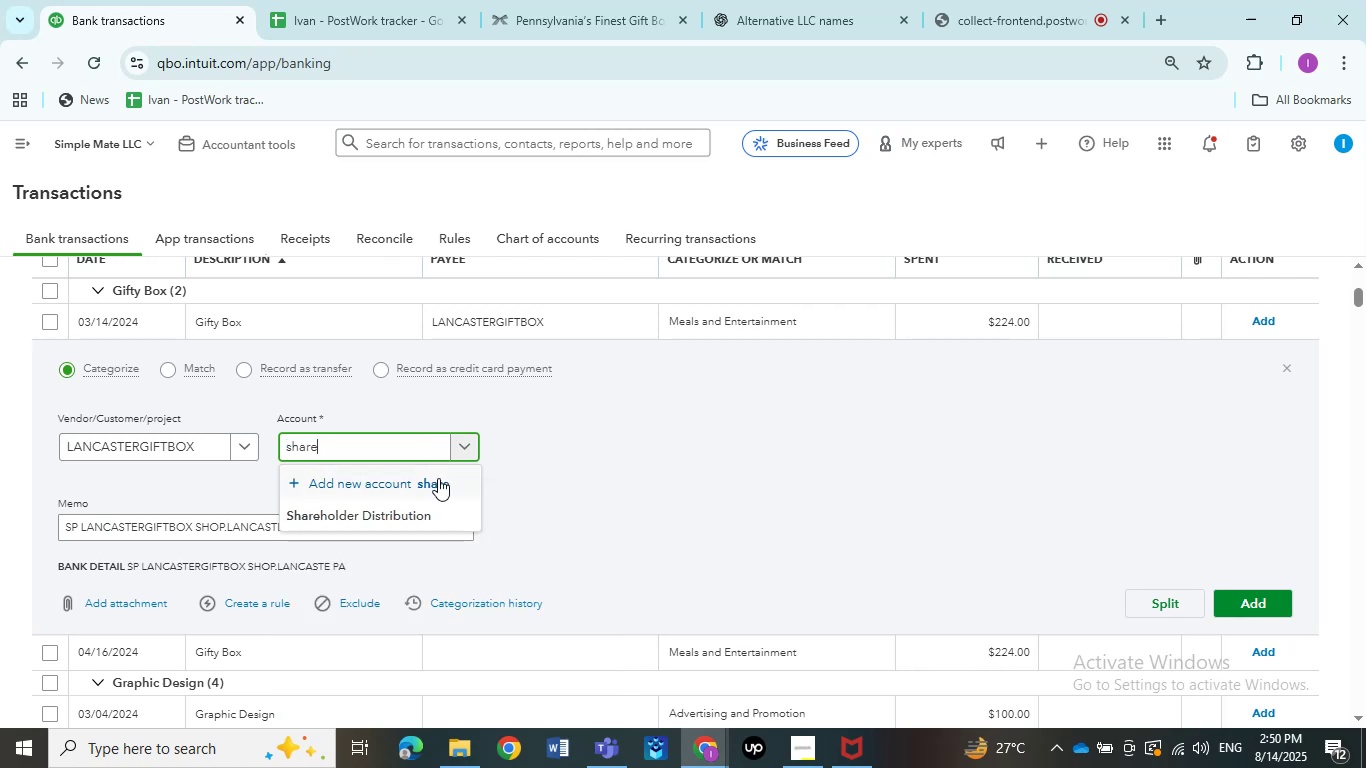 
left_click([420, 512])
 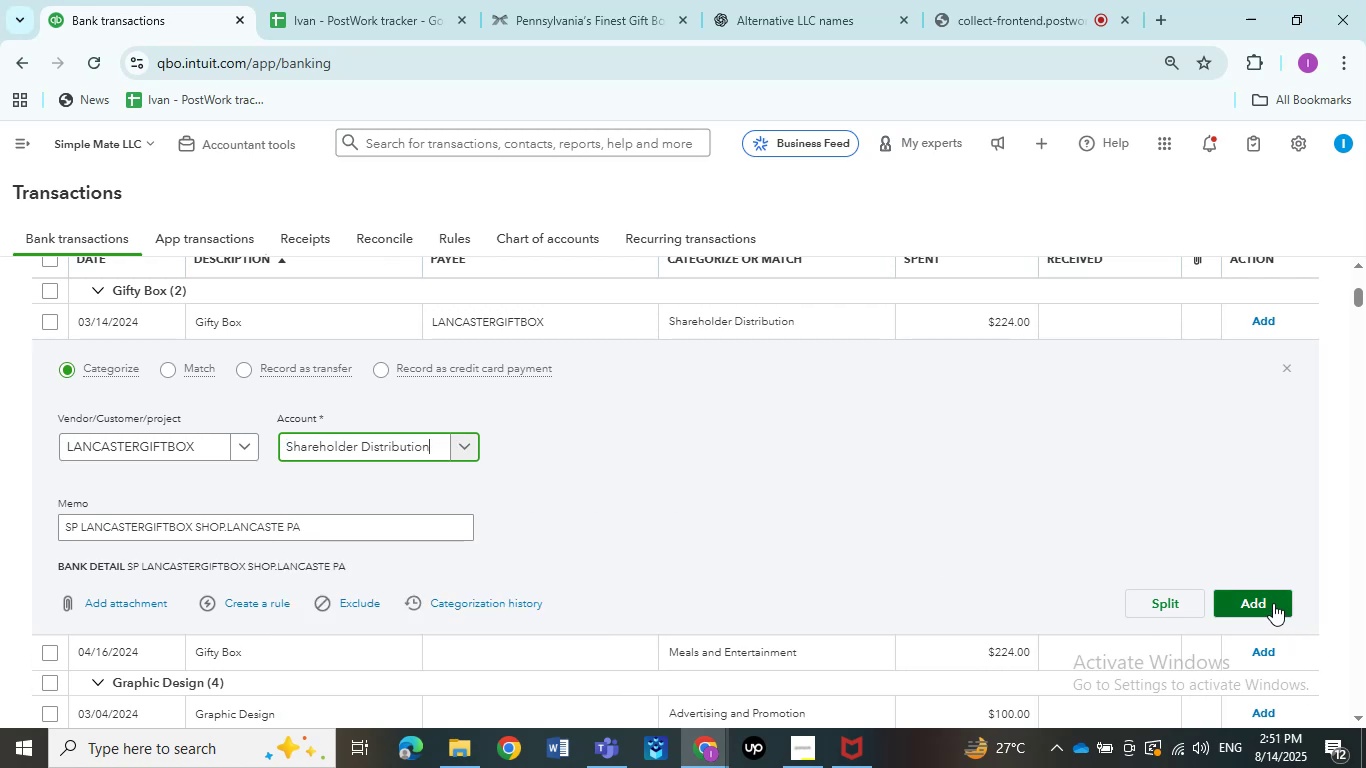 
left_click([205, 321])
 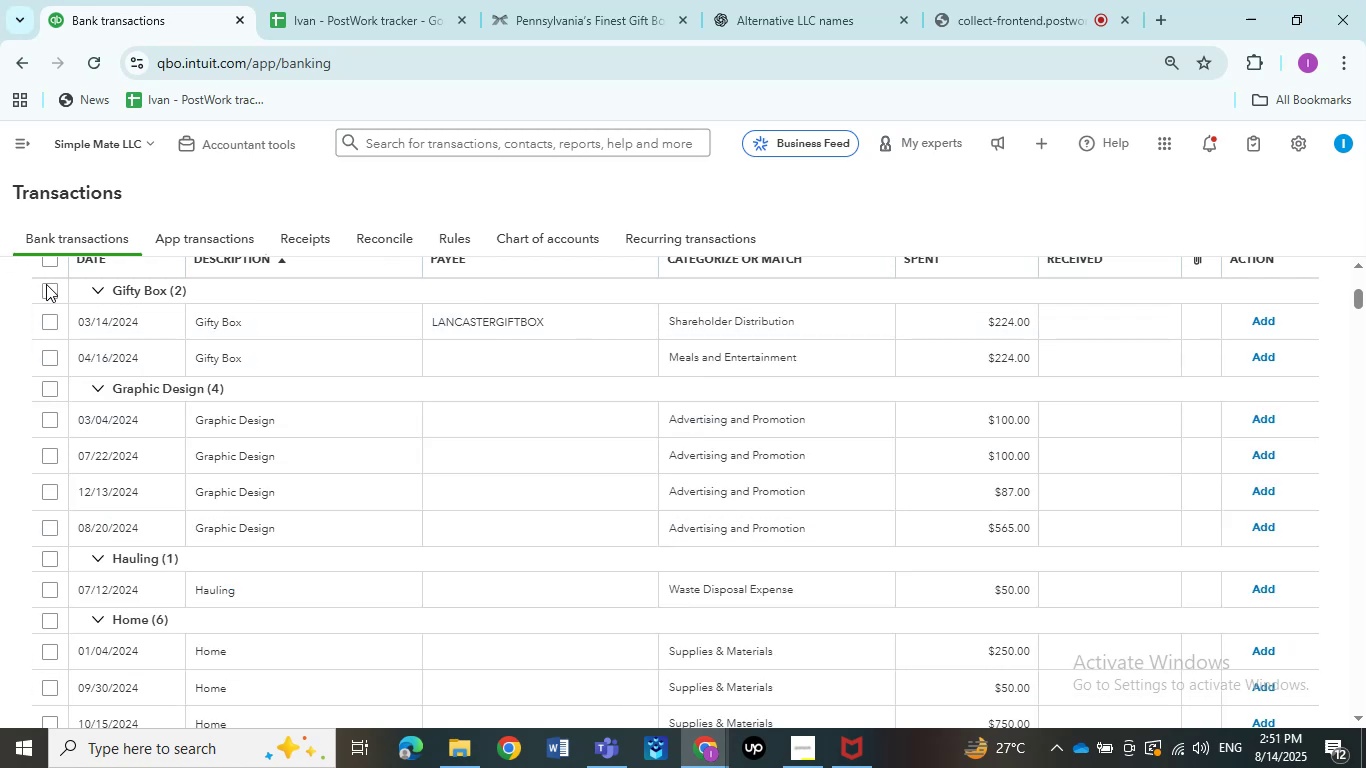 
left_click([48, 292])
 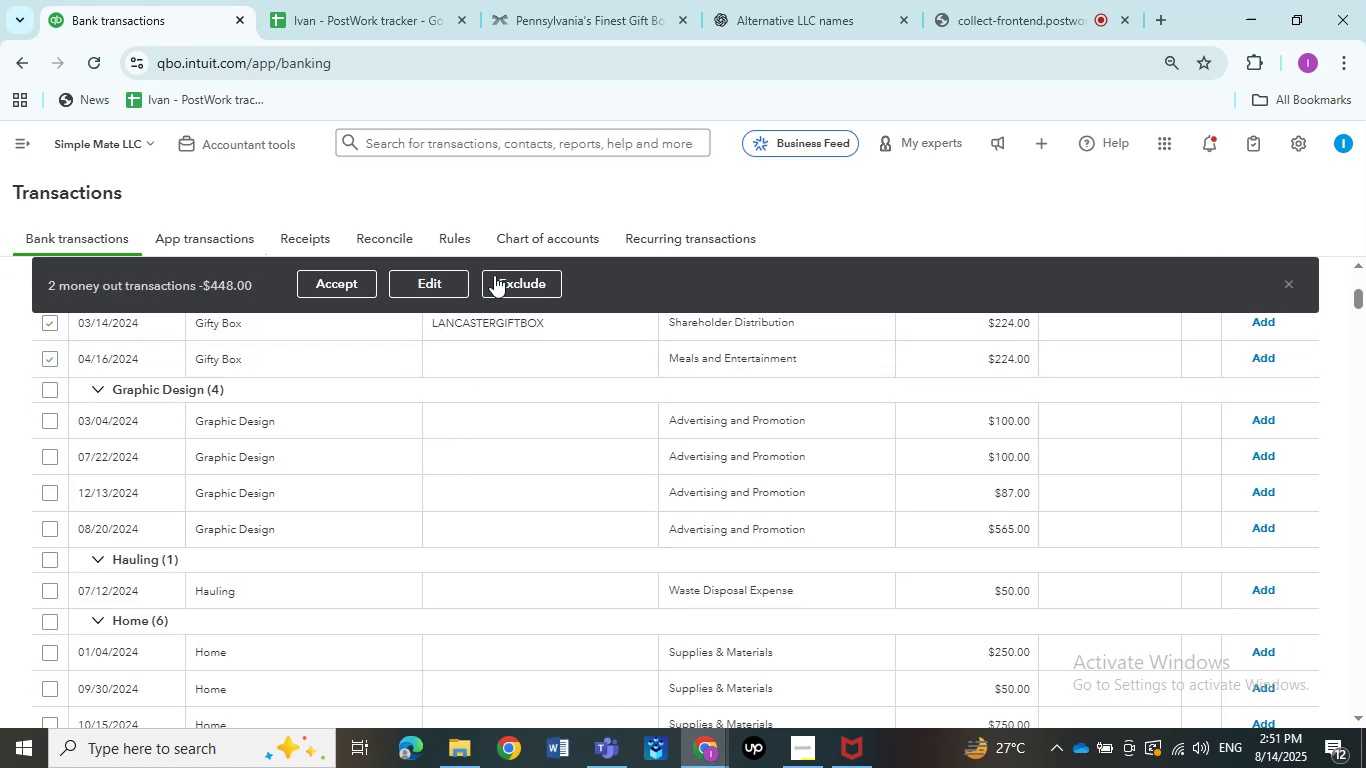 
left_click([444, 269])
 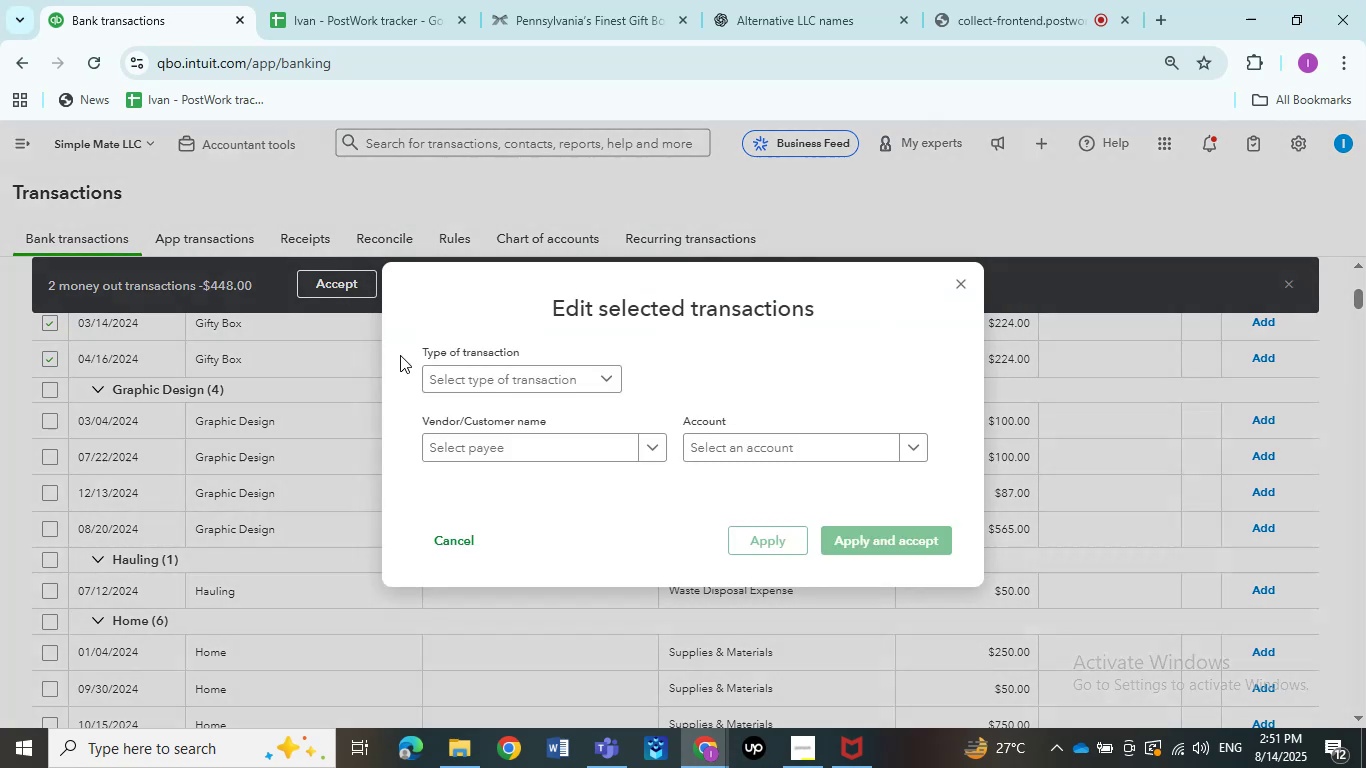 
left_click([444, 385])
 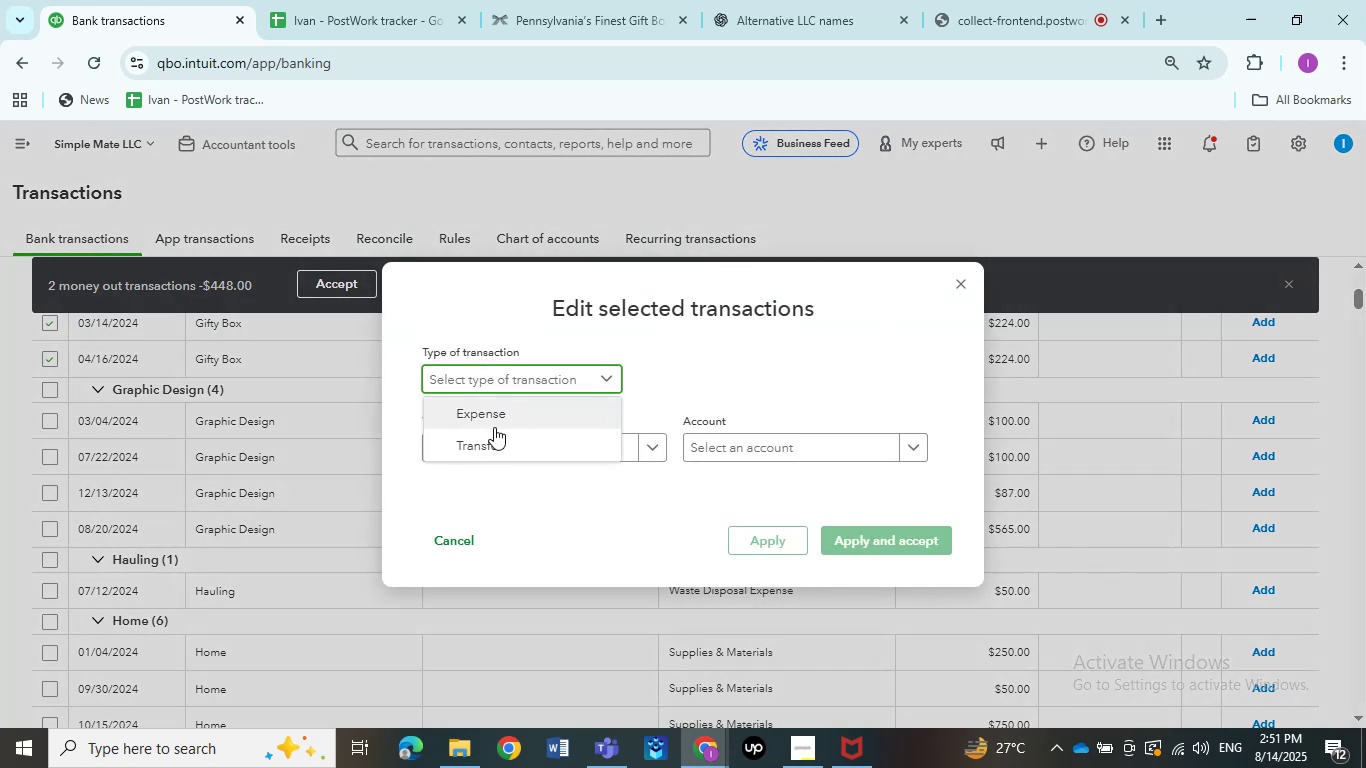 
left_click([494, 427])
 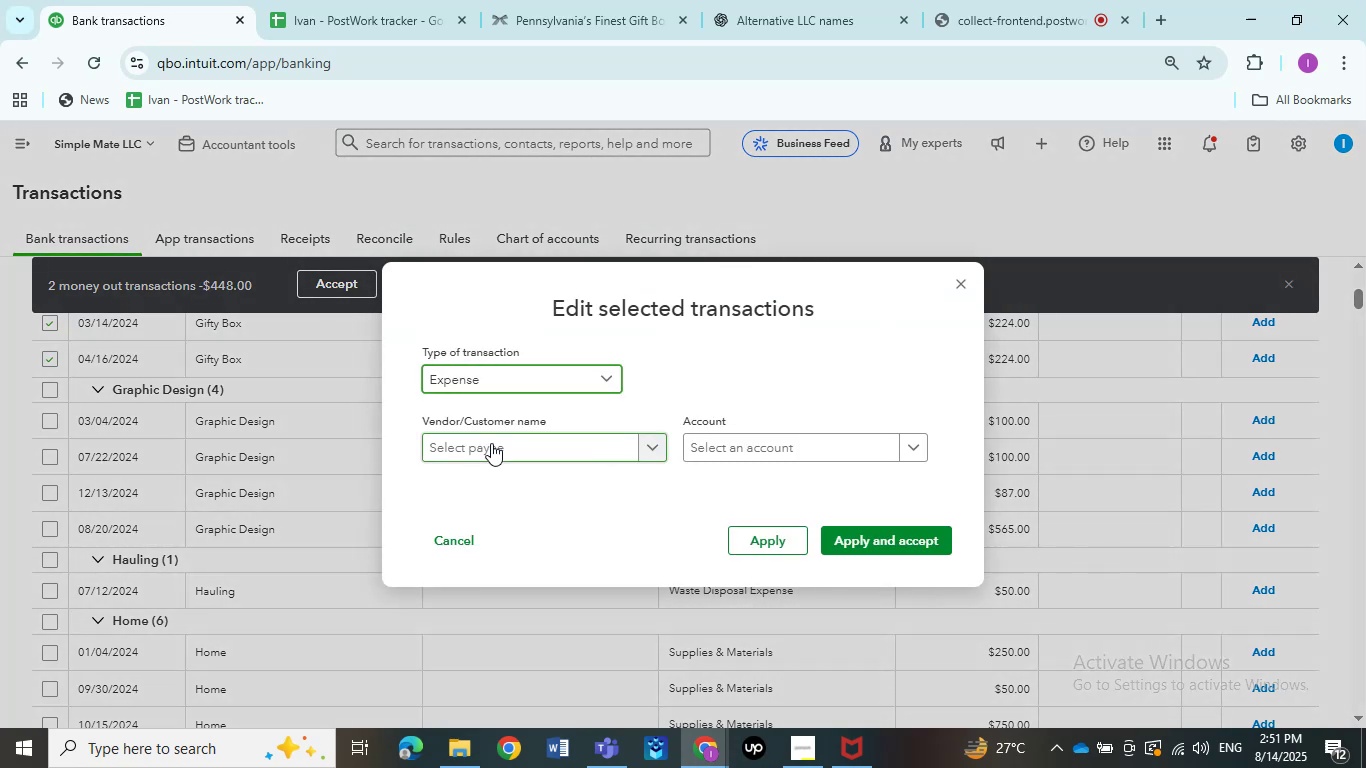 
left_click([491, 443])
 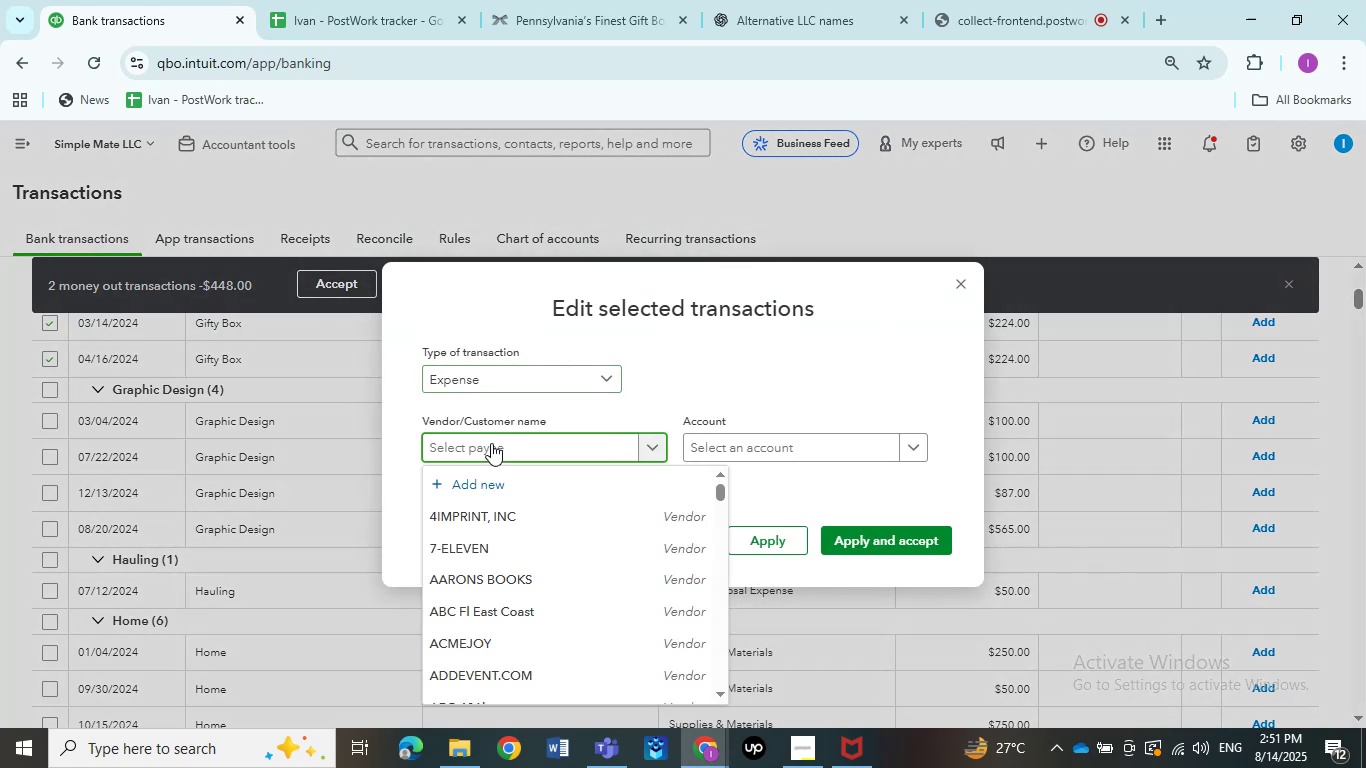 
key(Control+V)
 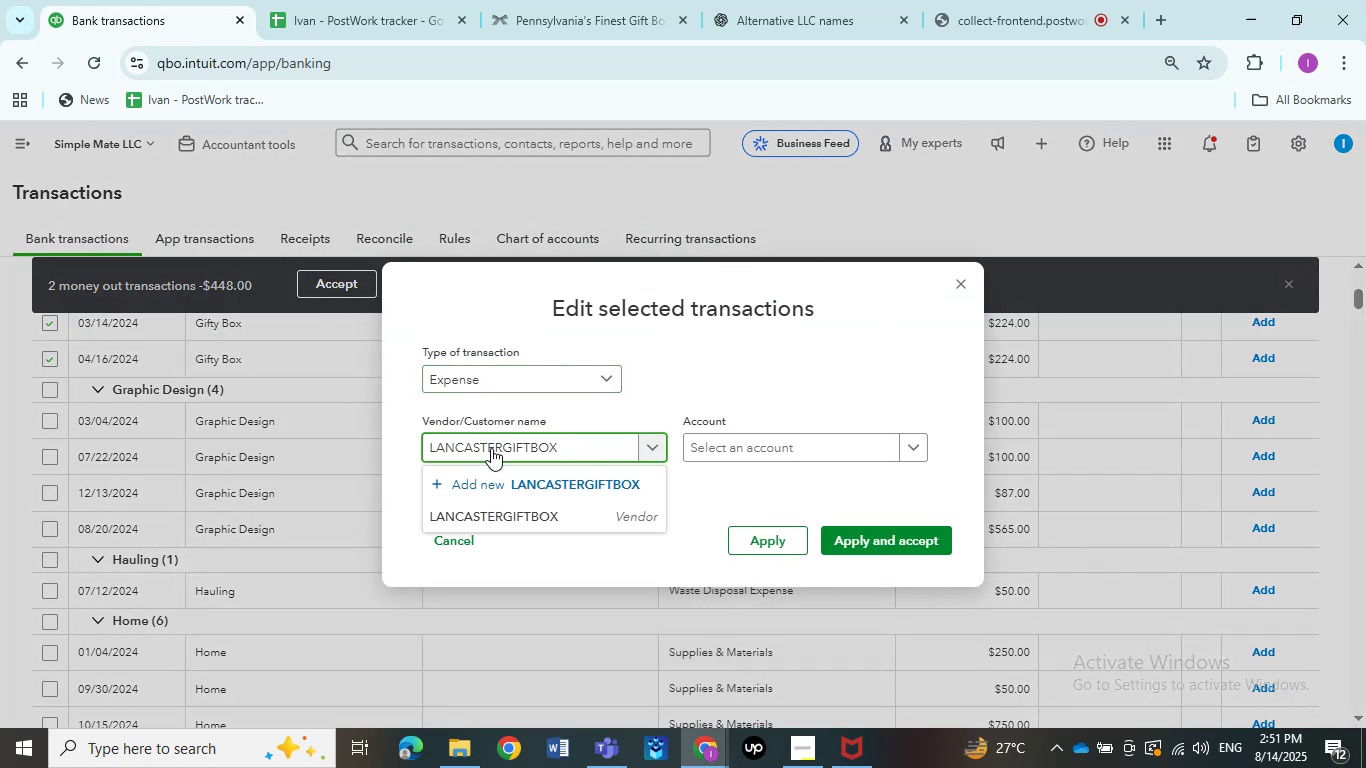 
left_click([492, 520])
 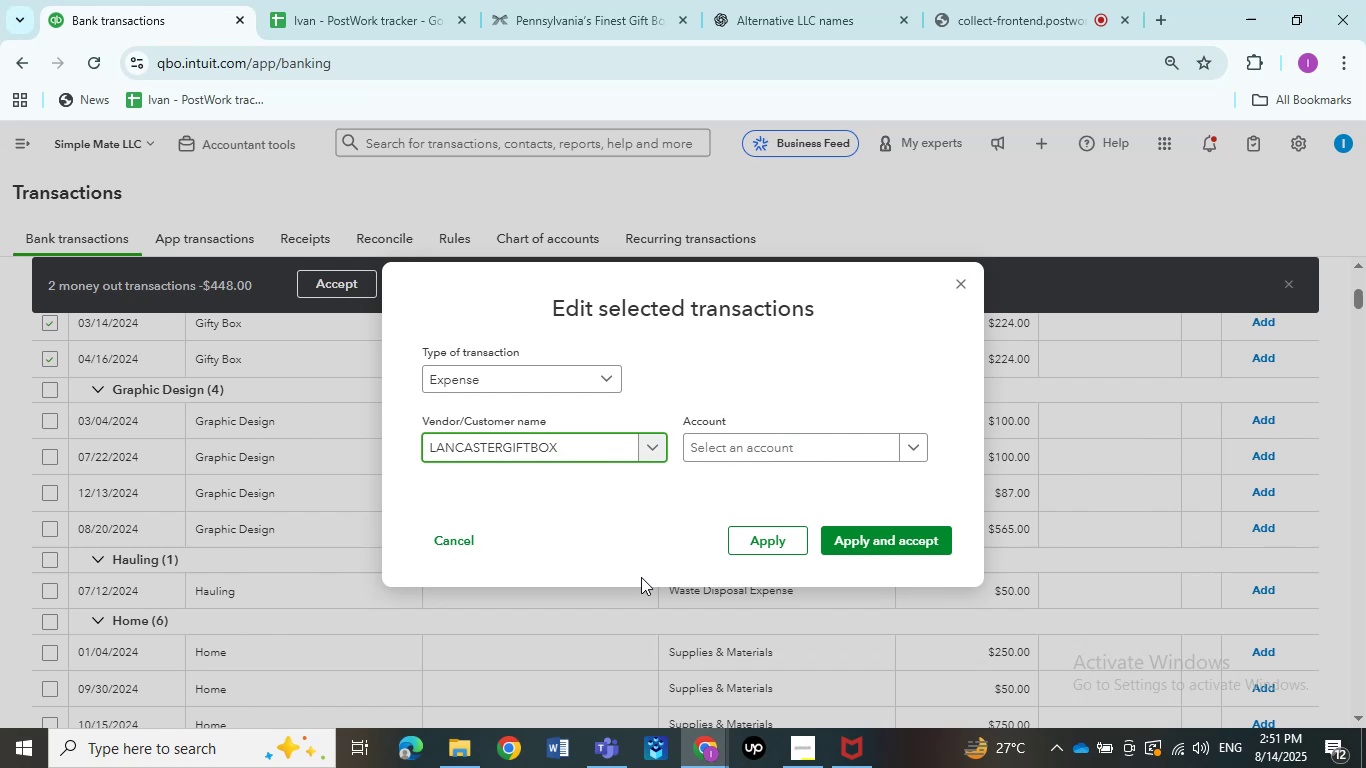 
wait(7.65)
 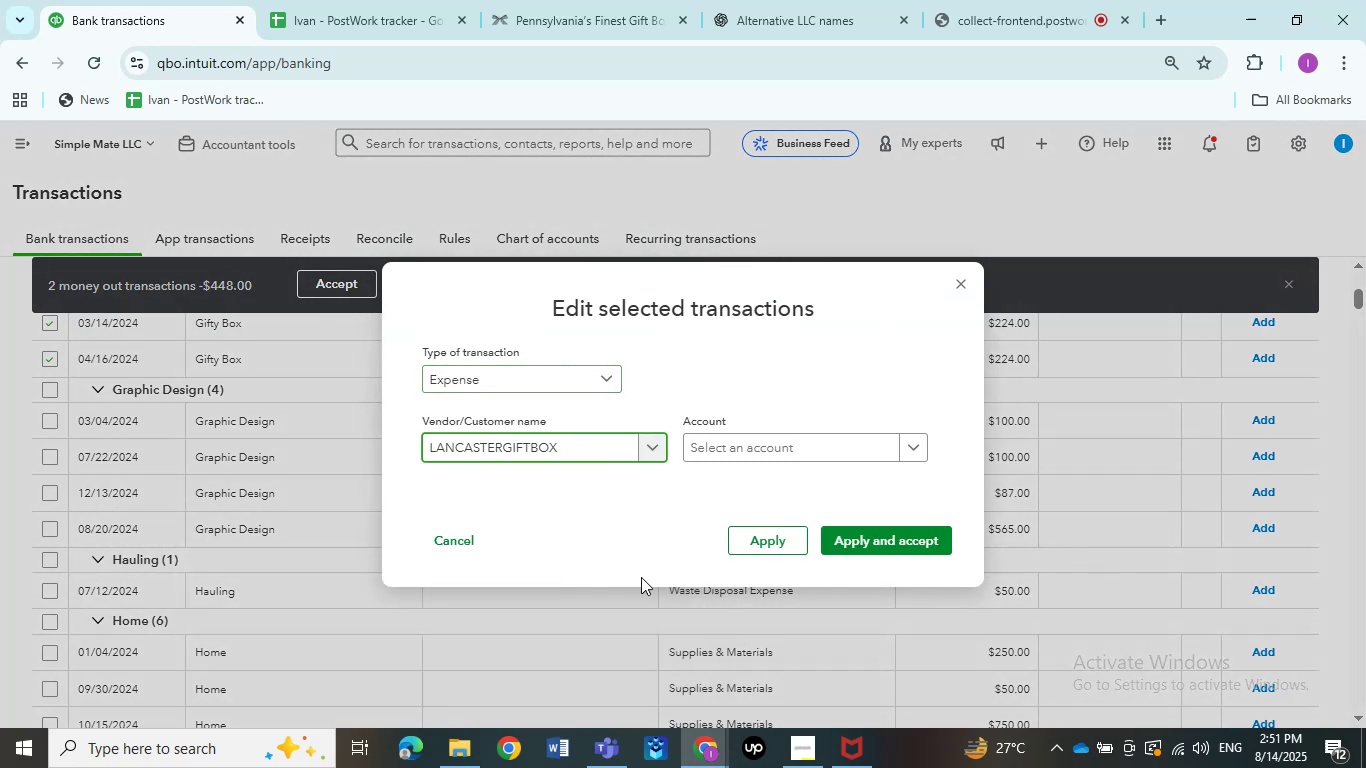 
mouse_move([776, 486])
 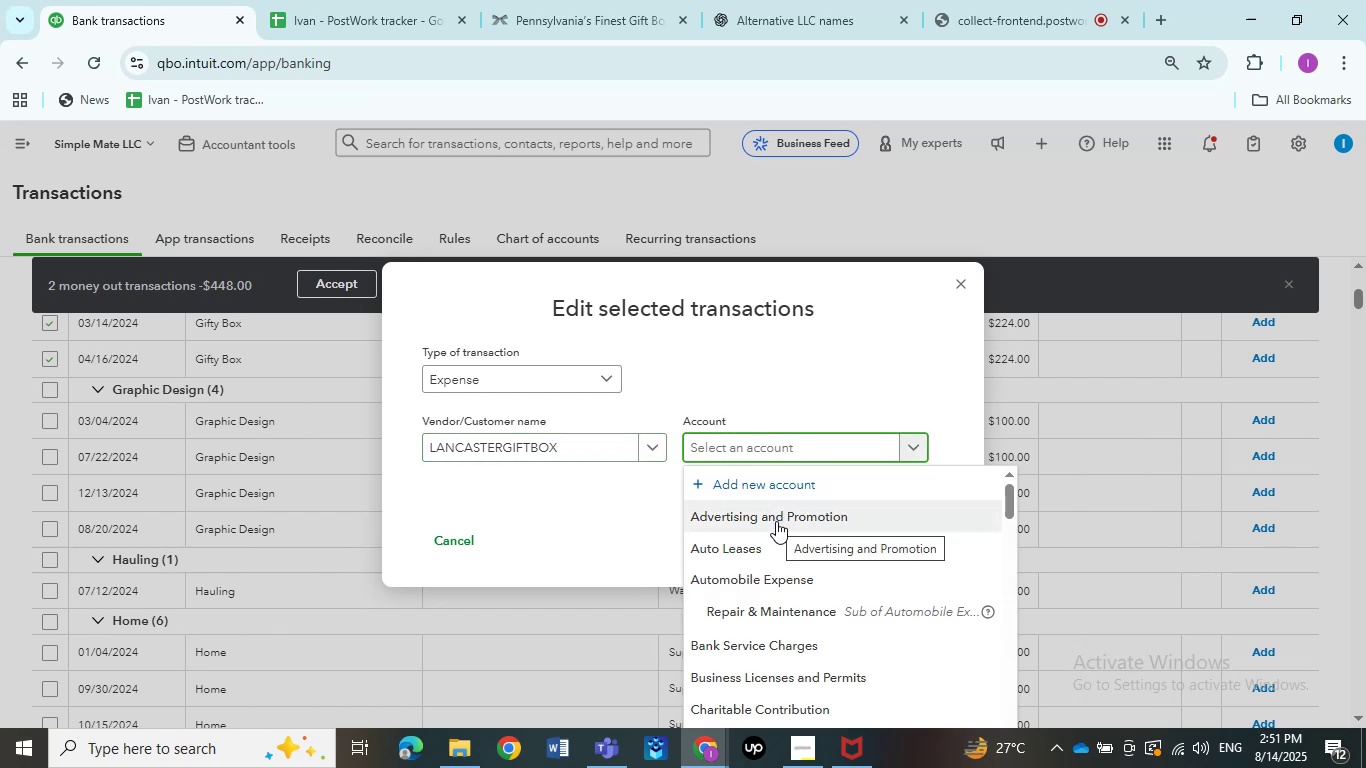 
wait(5.64)
 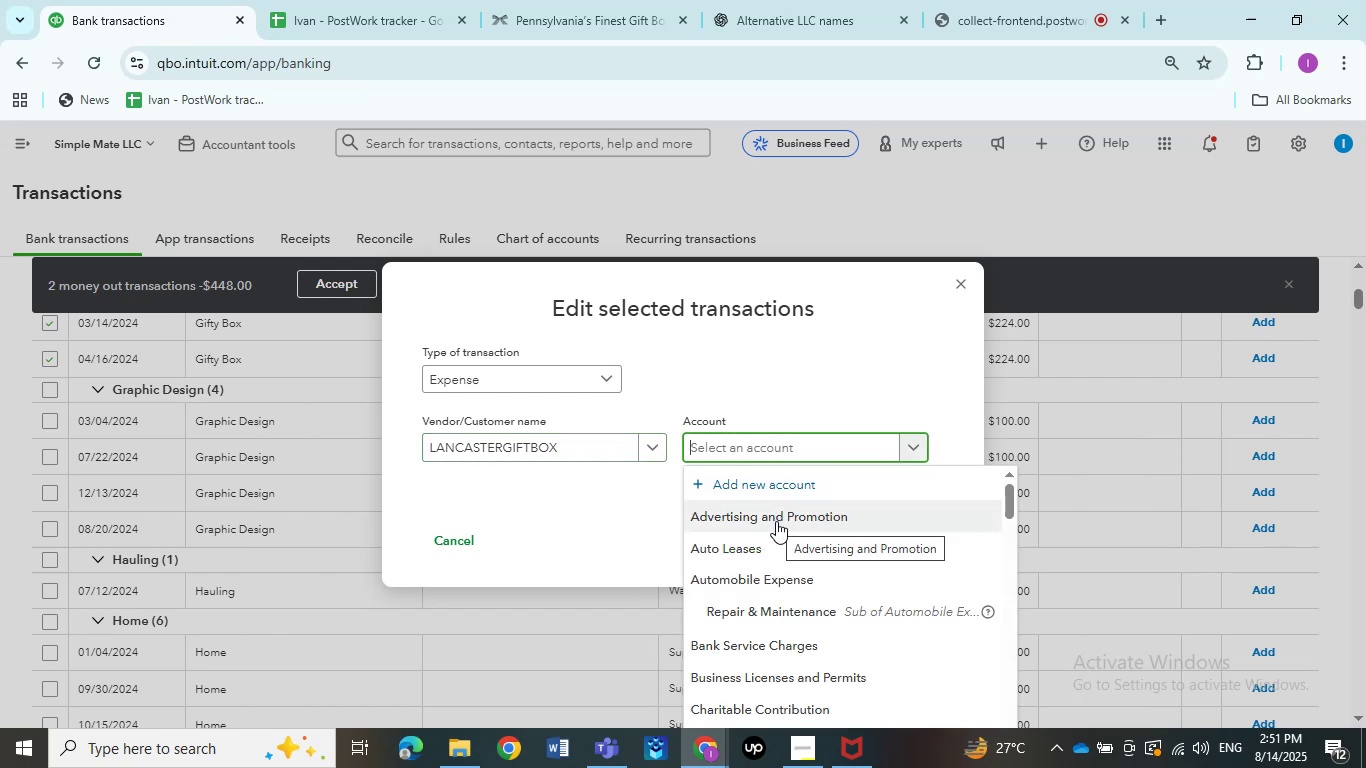 
scroll: coordinate [806, 625], scroll_direction: down, amount: 26.0
 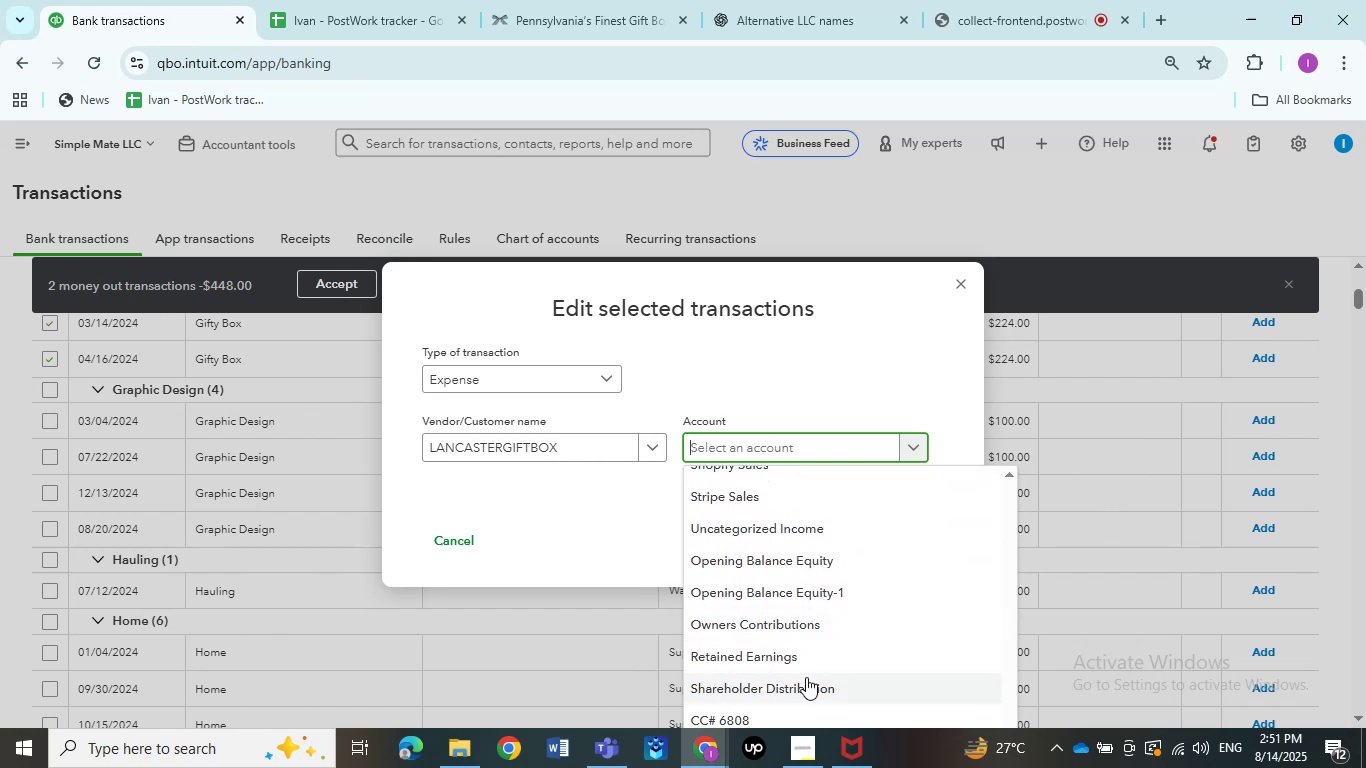 
left_click([806, 677])
 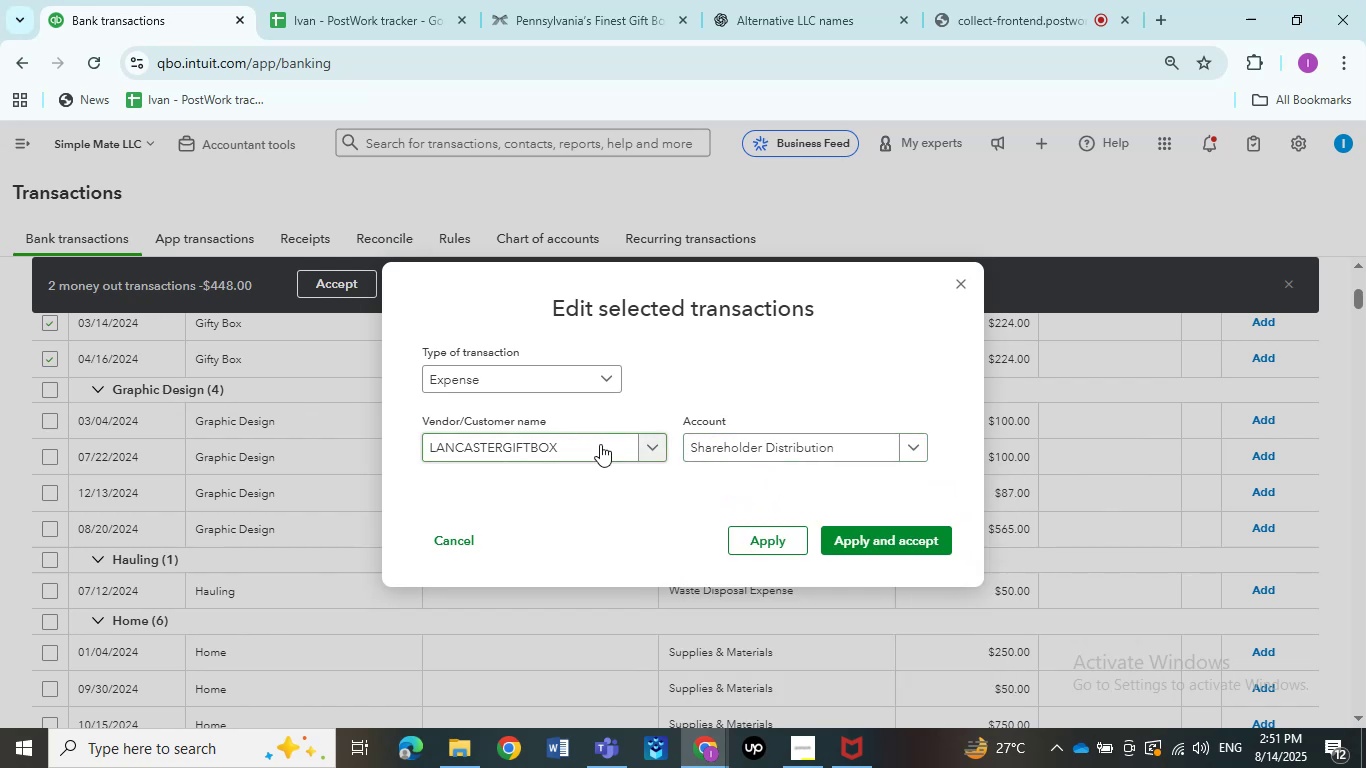 
left_click([599, 491])
 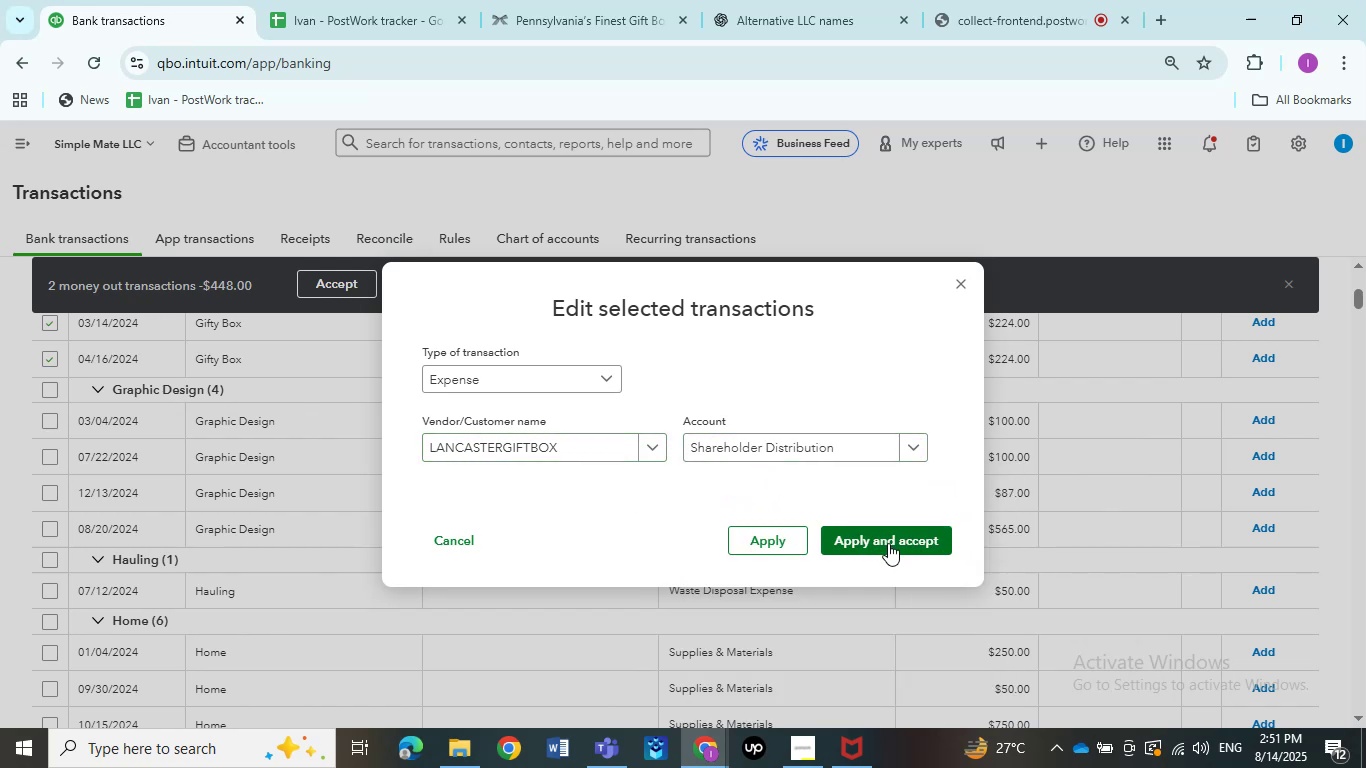 
left_click([888, 543])
 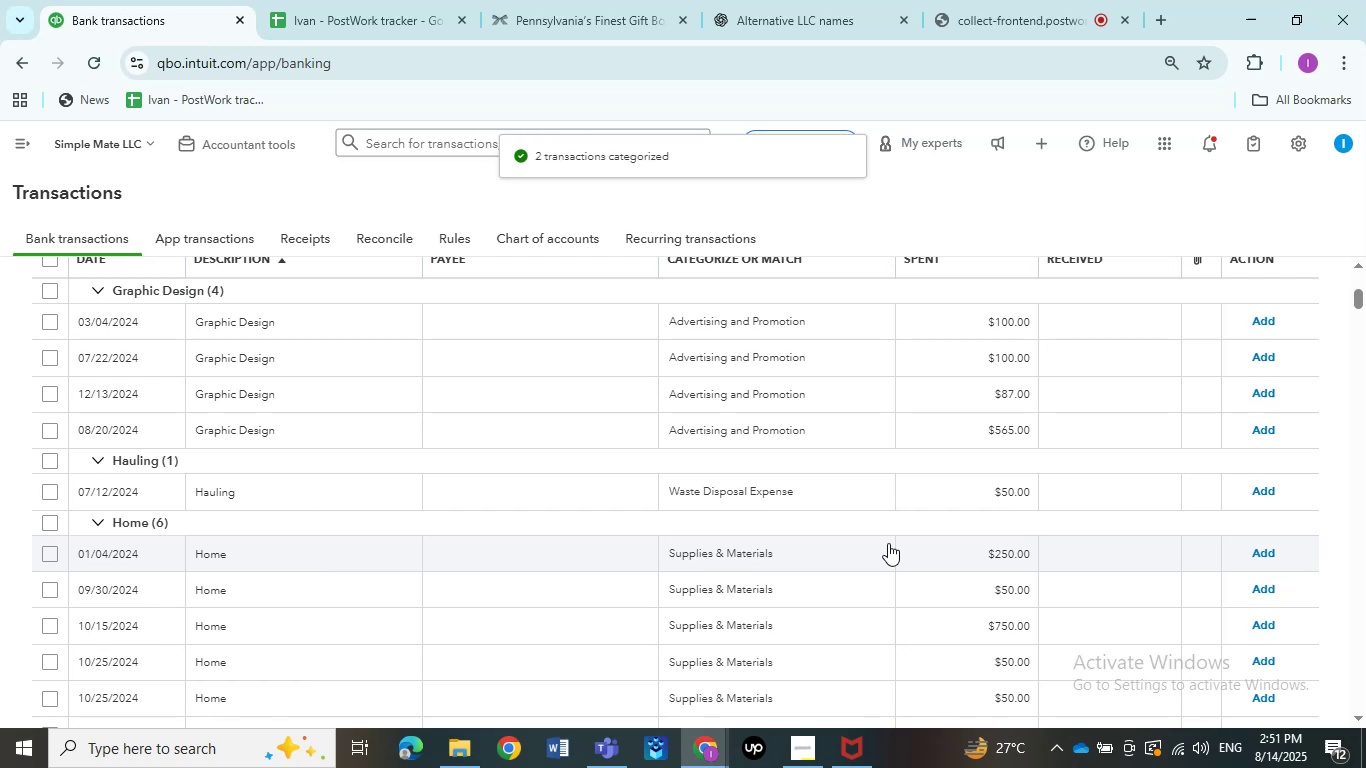 
wait(10.21)
 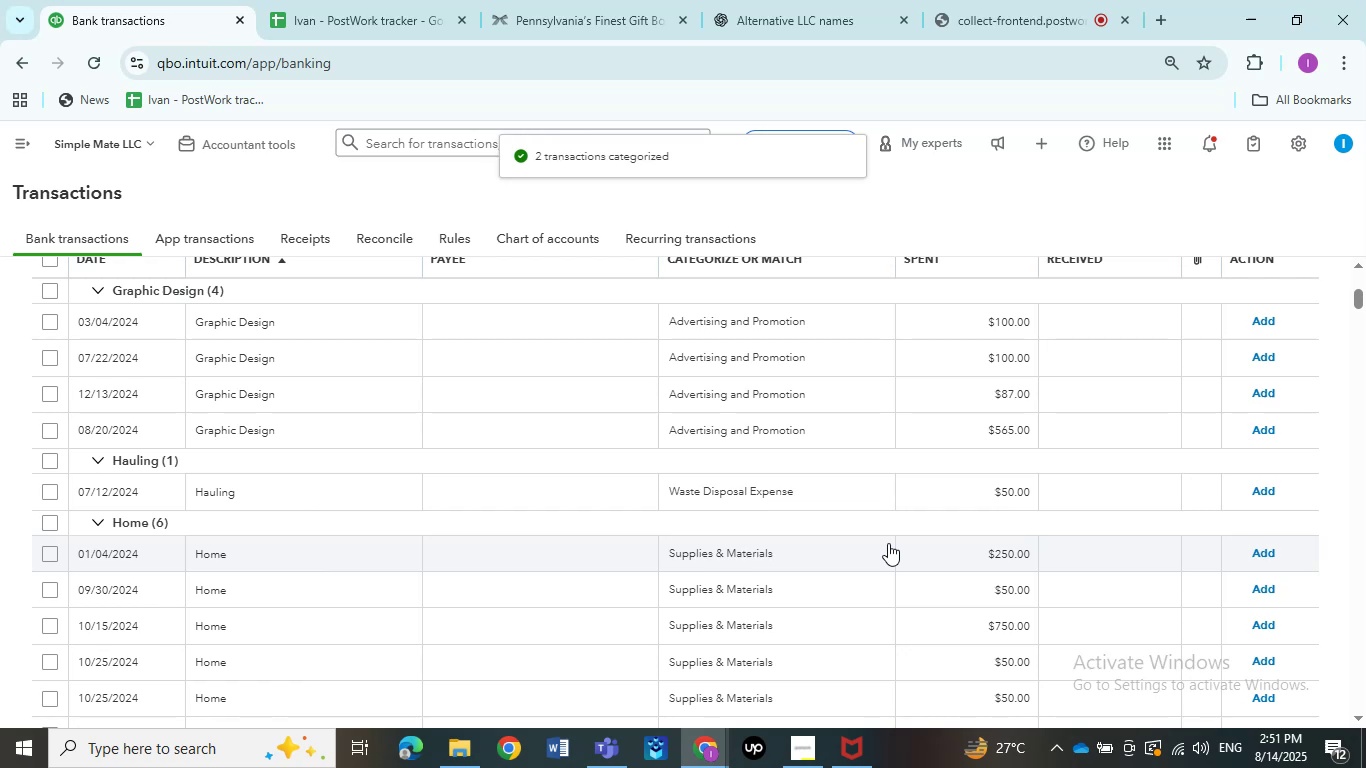 
left_click([237, 312])
 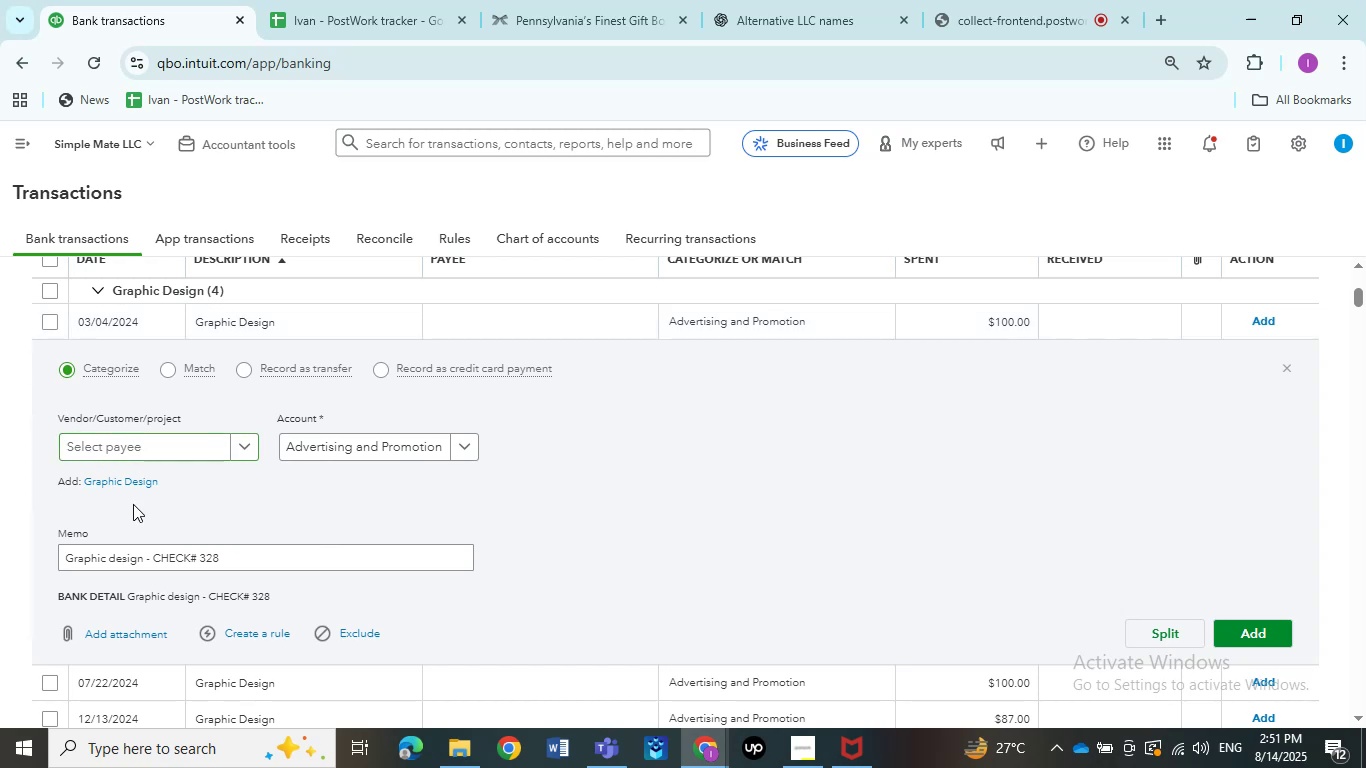 
wait(13.97)
 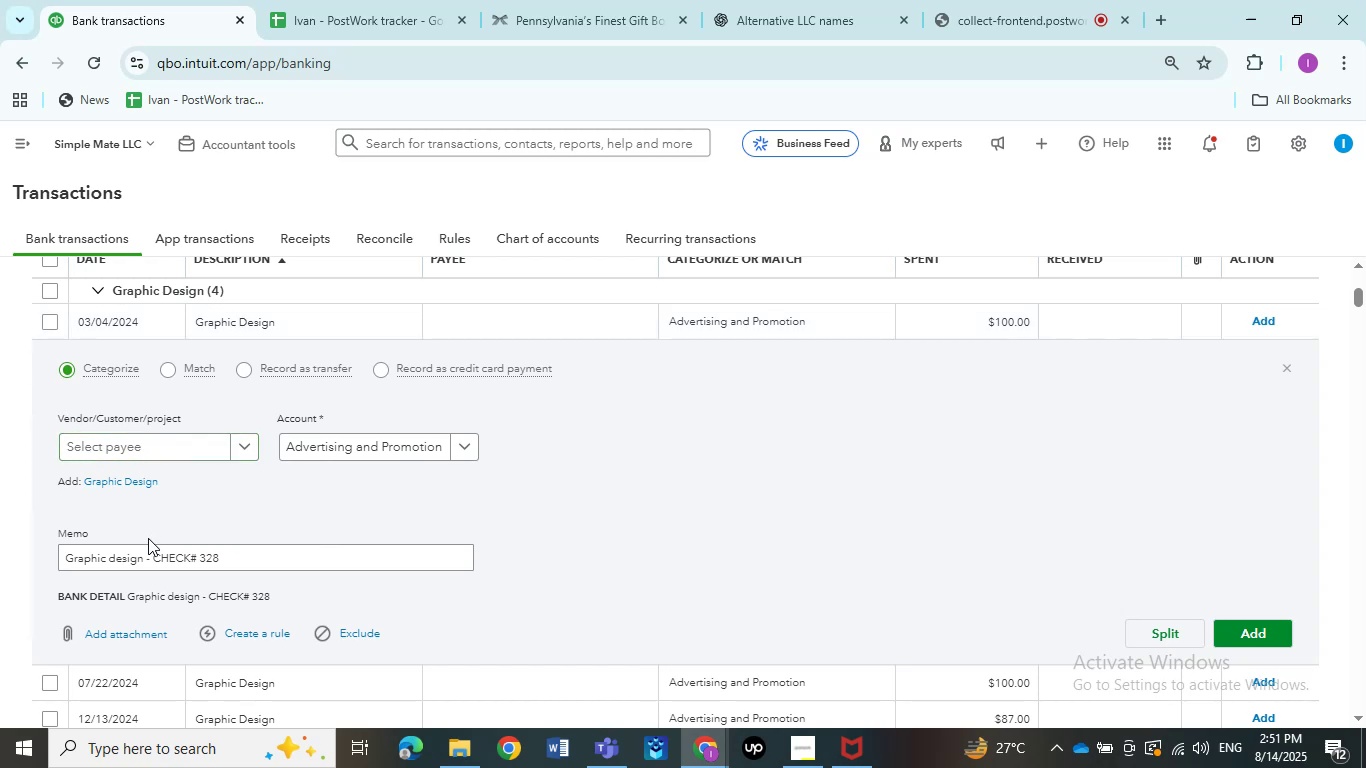 
key(Control+C)
 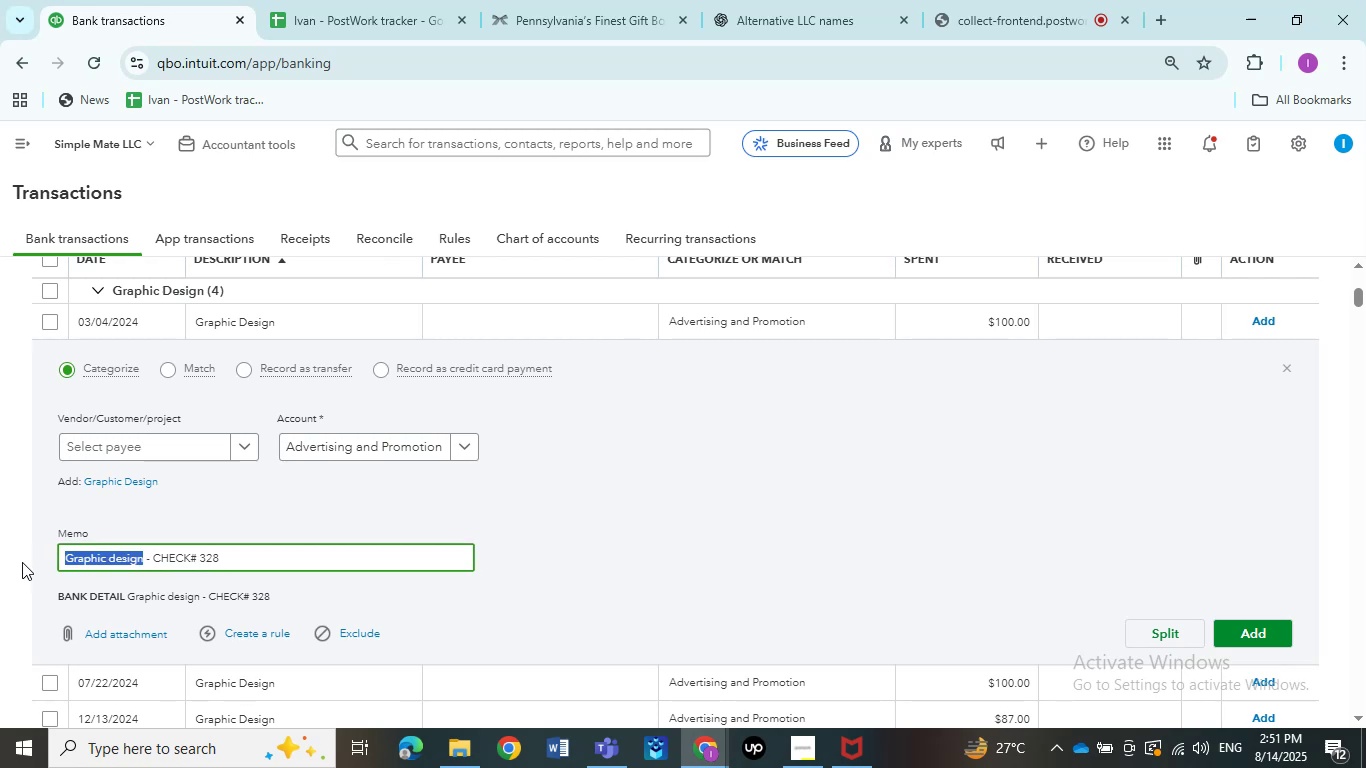 
key(Control+C)
 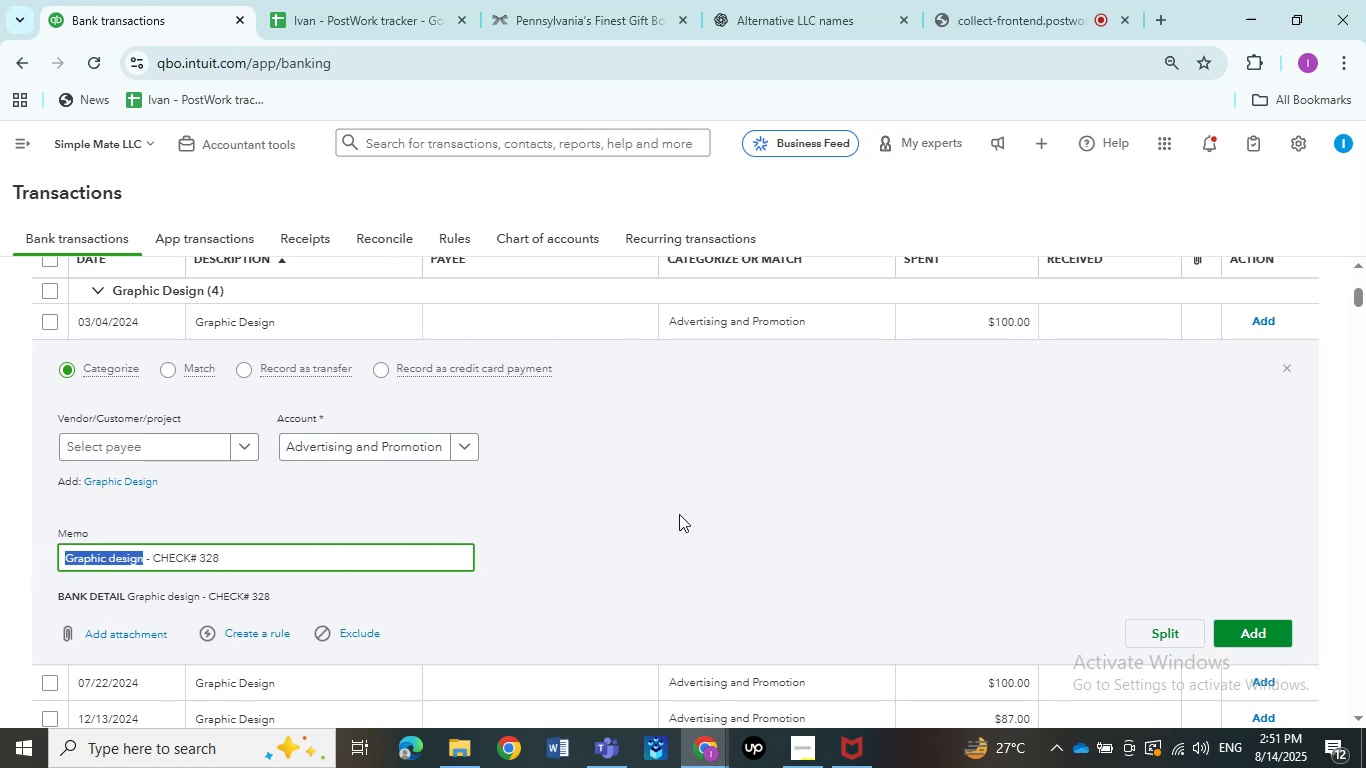 
left_click([679, 514])
 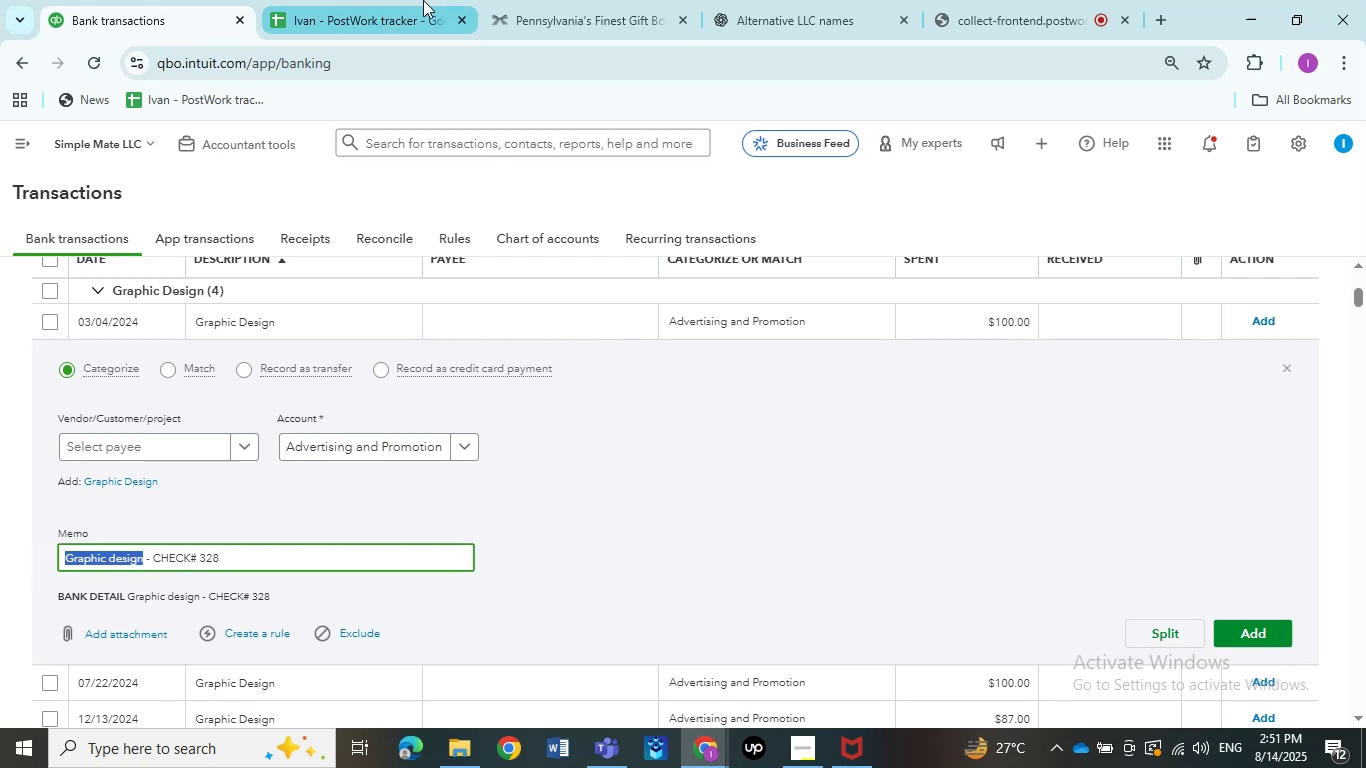 
left_click([382, 0])
 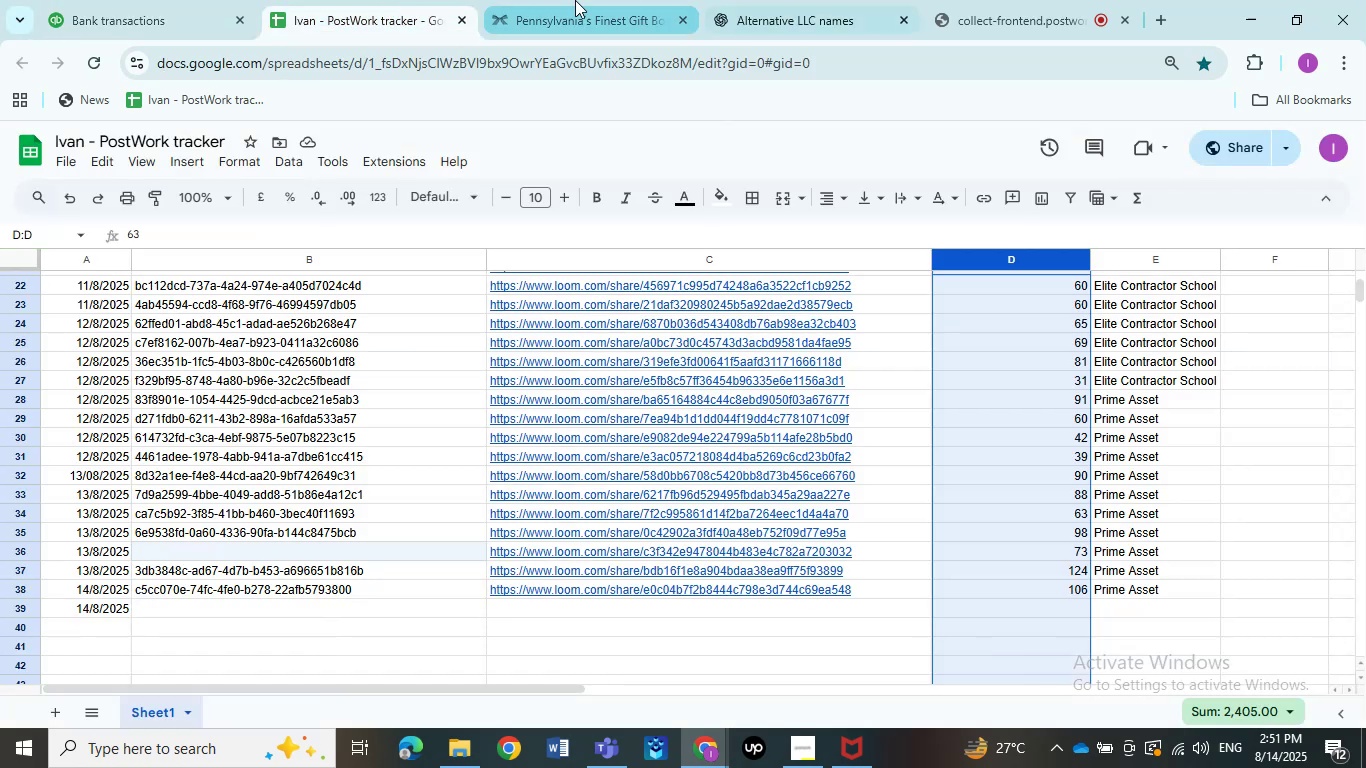 
left_click([567, 0])
 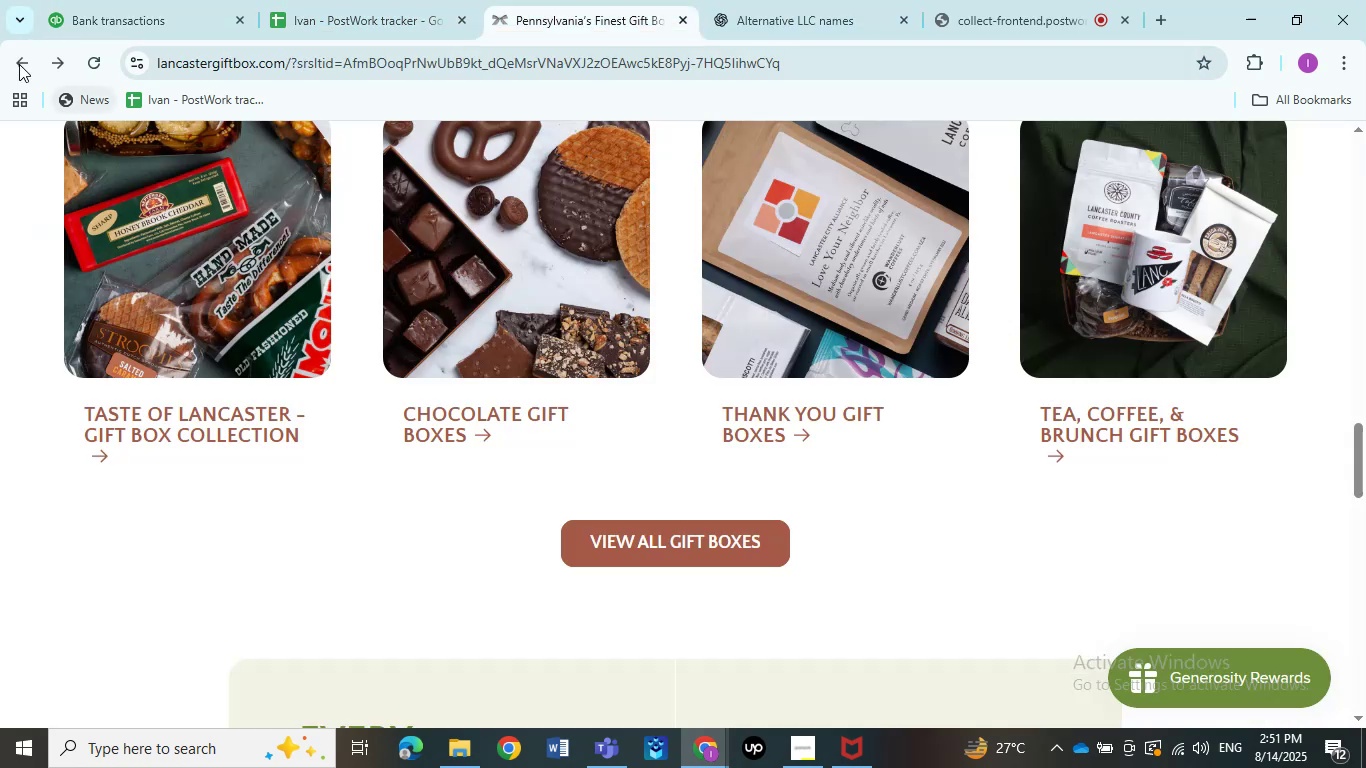 
left_click([15, 62])
 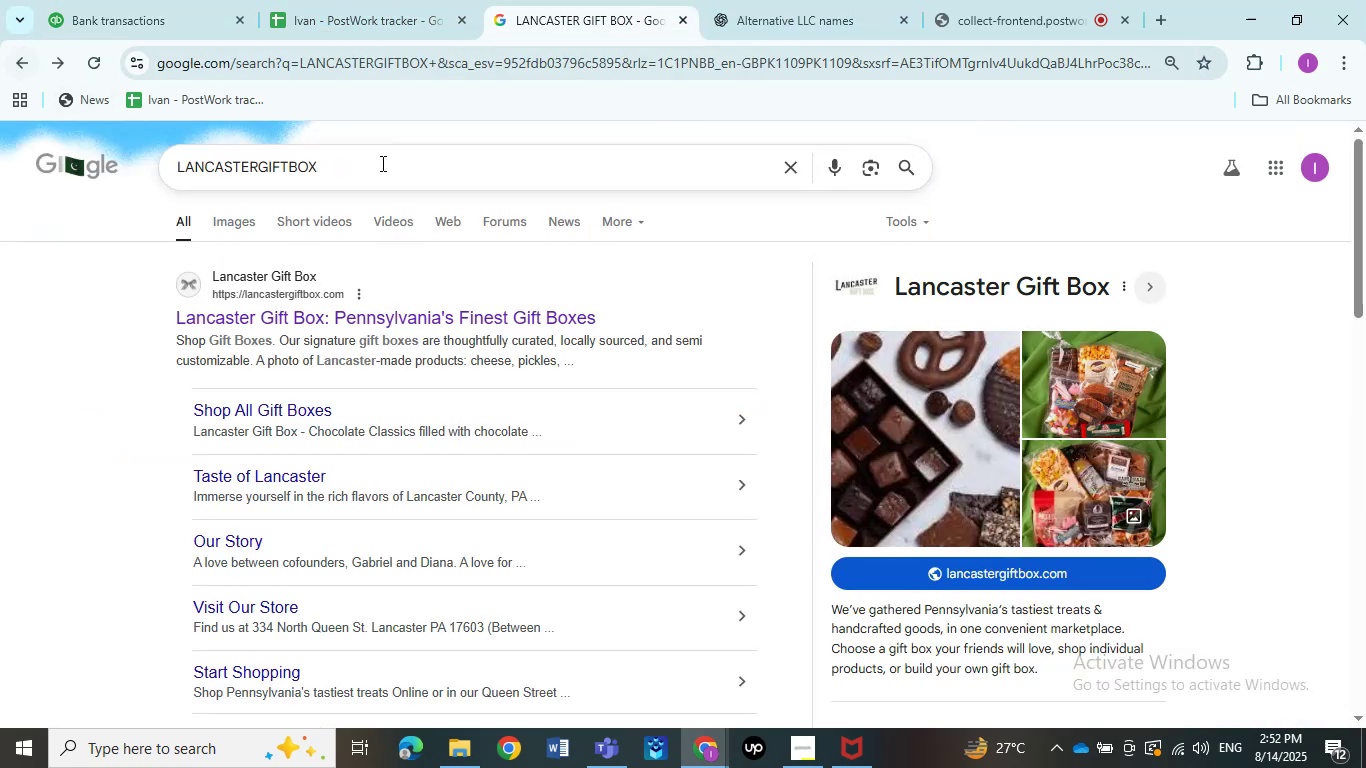 
key(Control+V)
 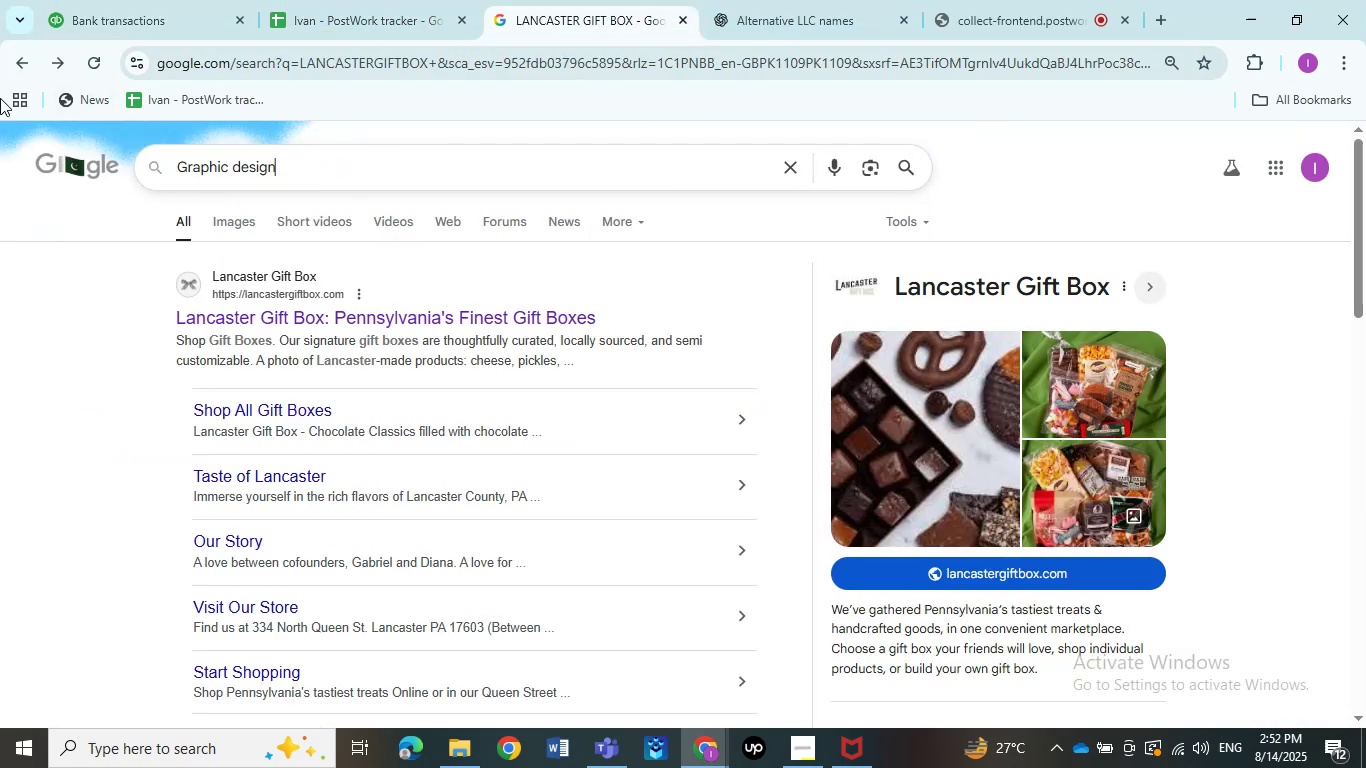 
key(NumpadEnter)
 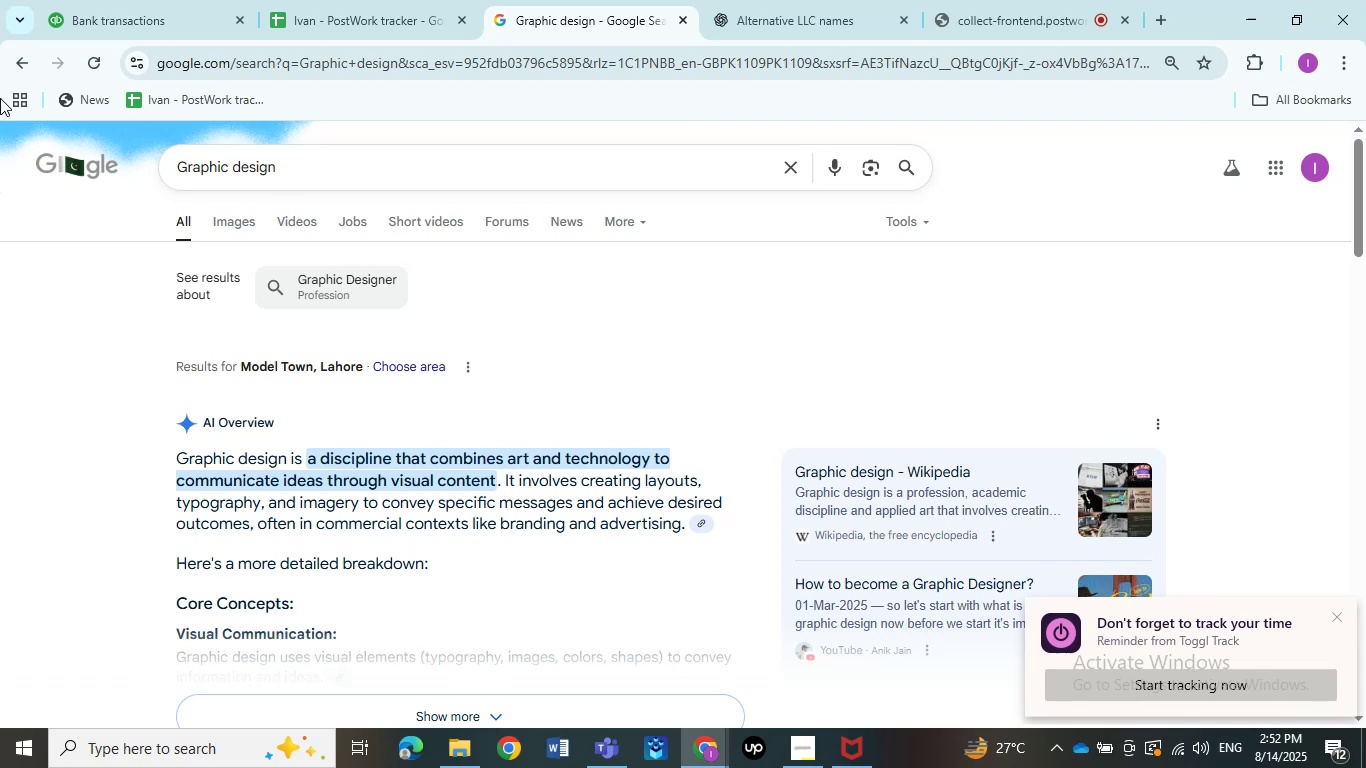 
wait(40.64)
 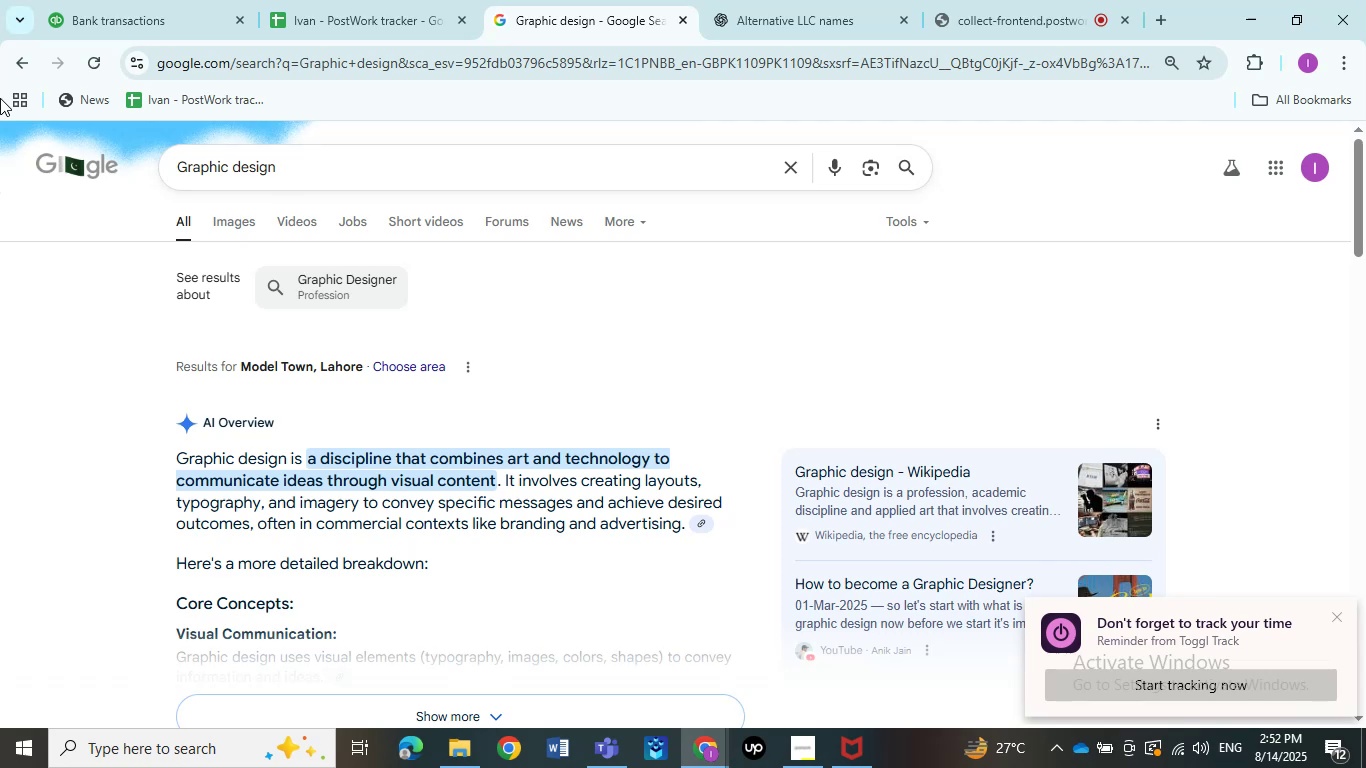 
left_click([85, 0])
 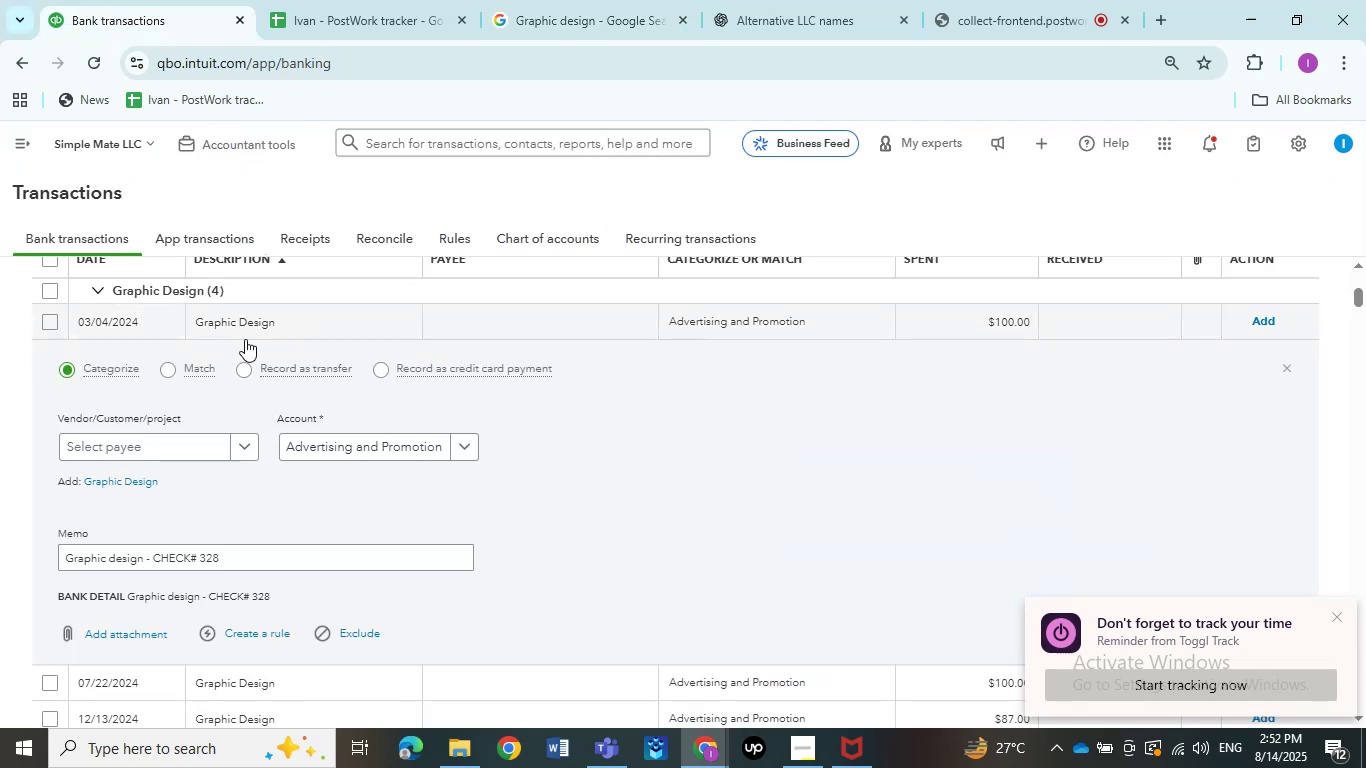 
left_click([241, 332])
 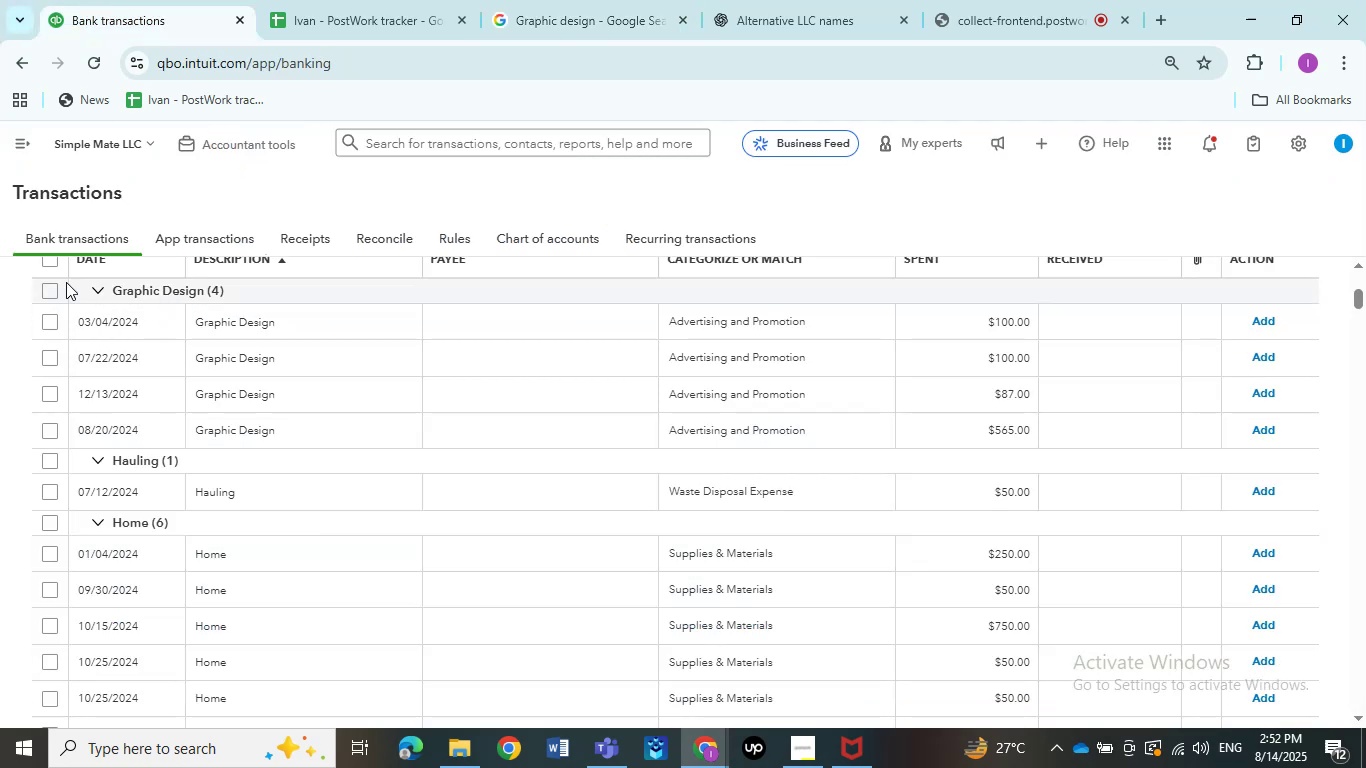 
left_click([53, 285])
 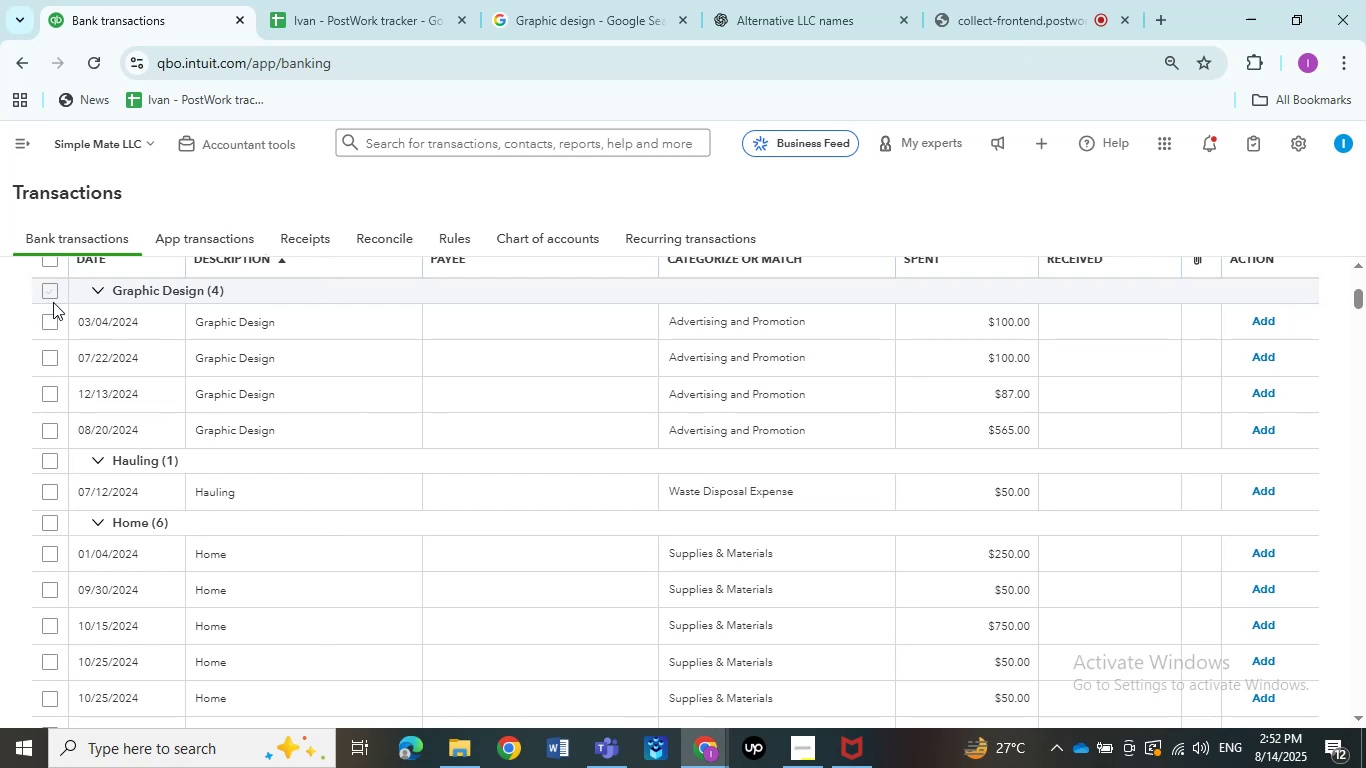 
mouse_move([57, 285])
 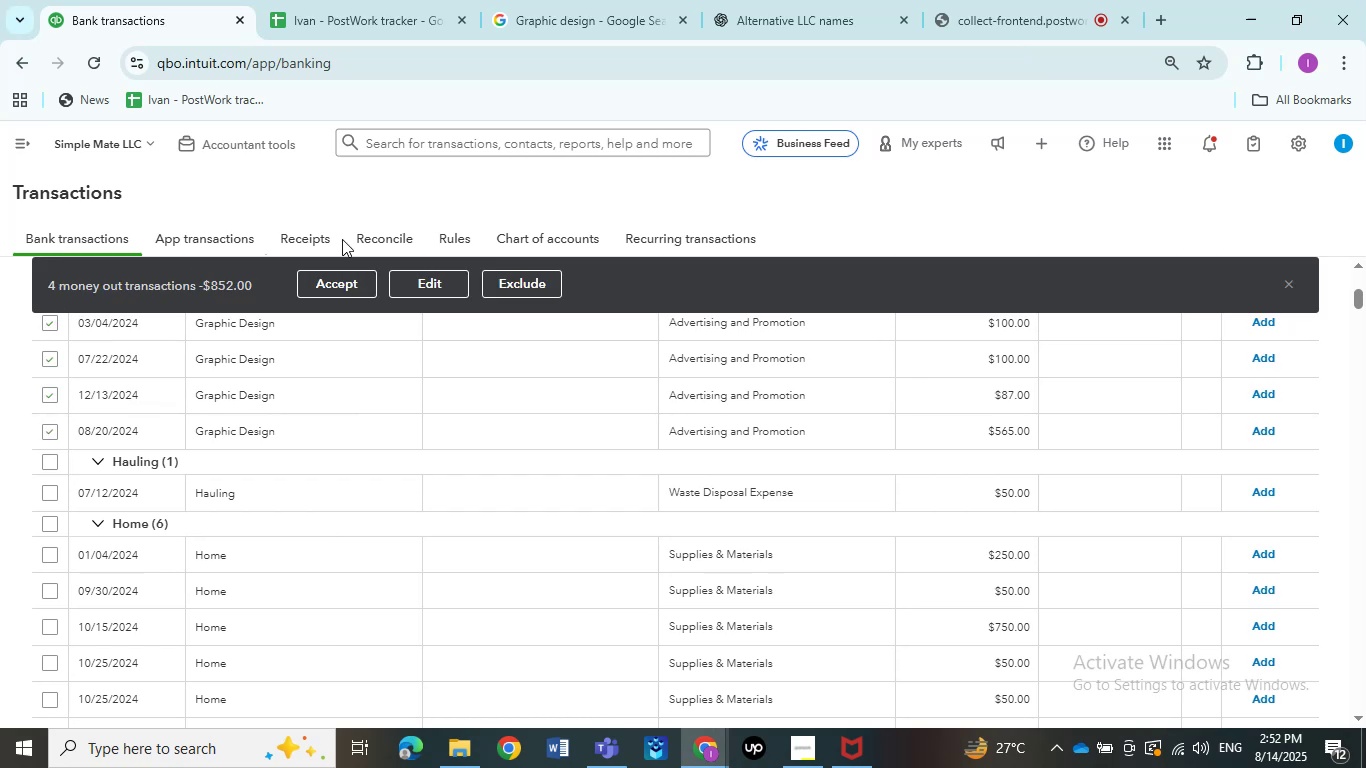 
left_click([392, 287])
 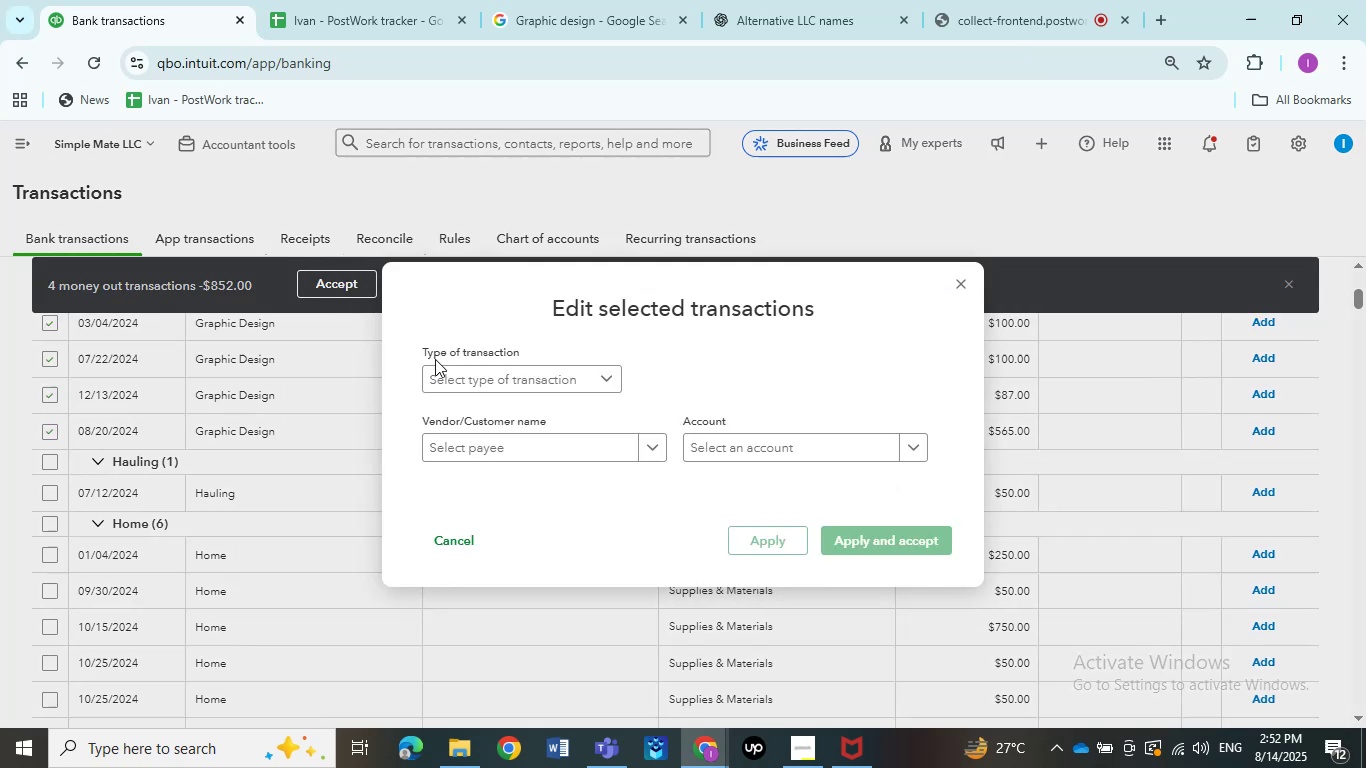 
left_click([435, 384])
 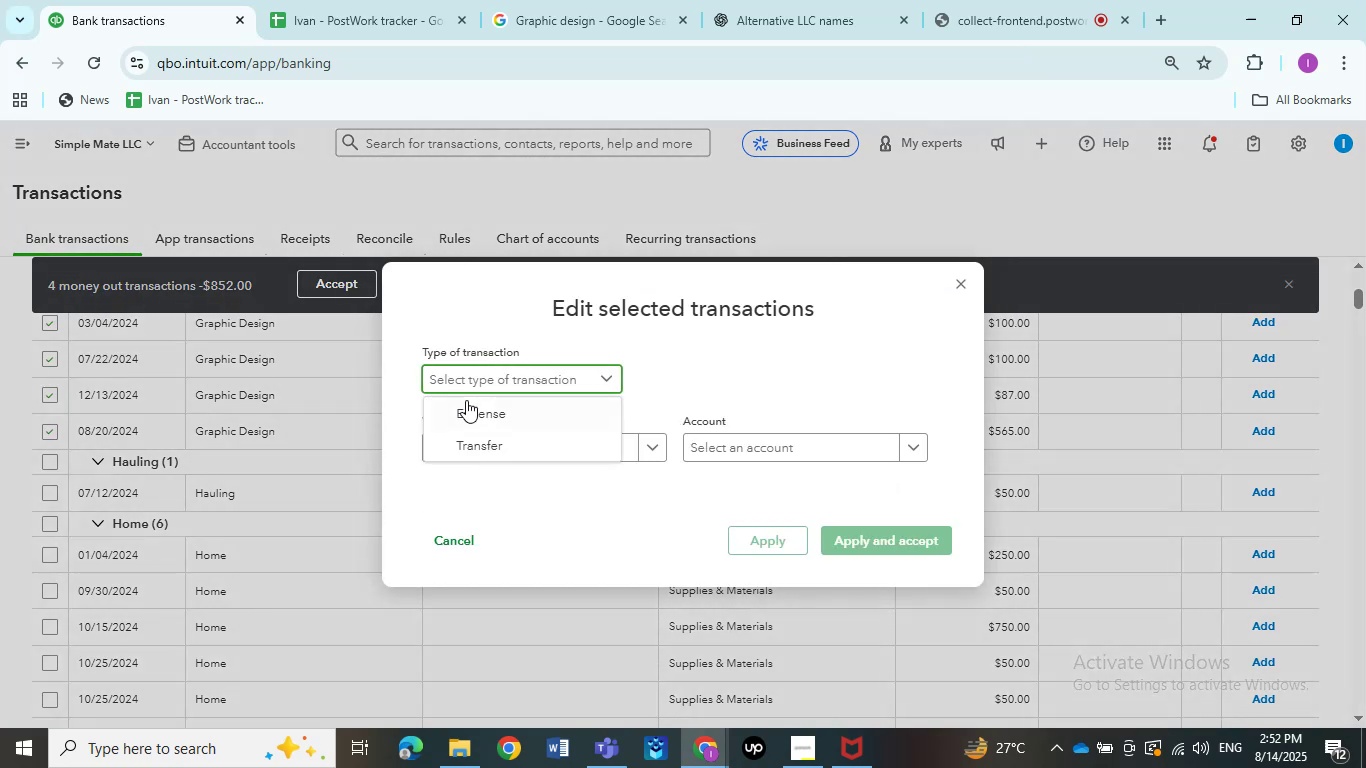 
double_click([466, 400])
 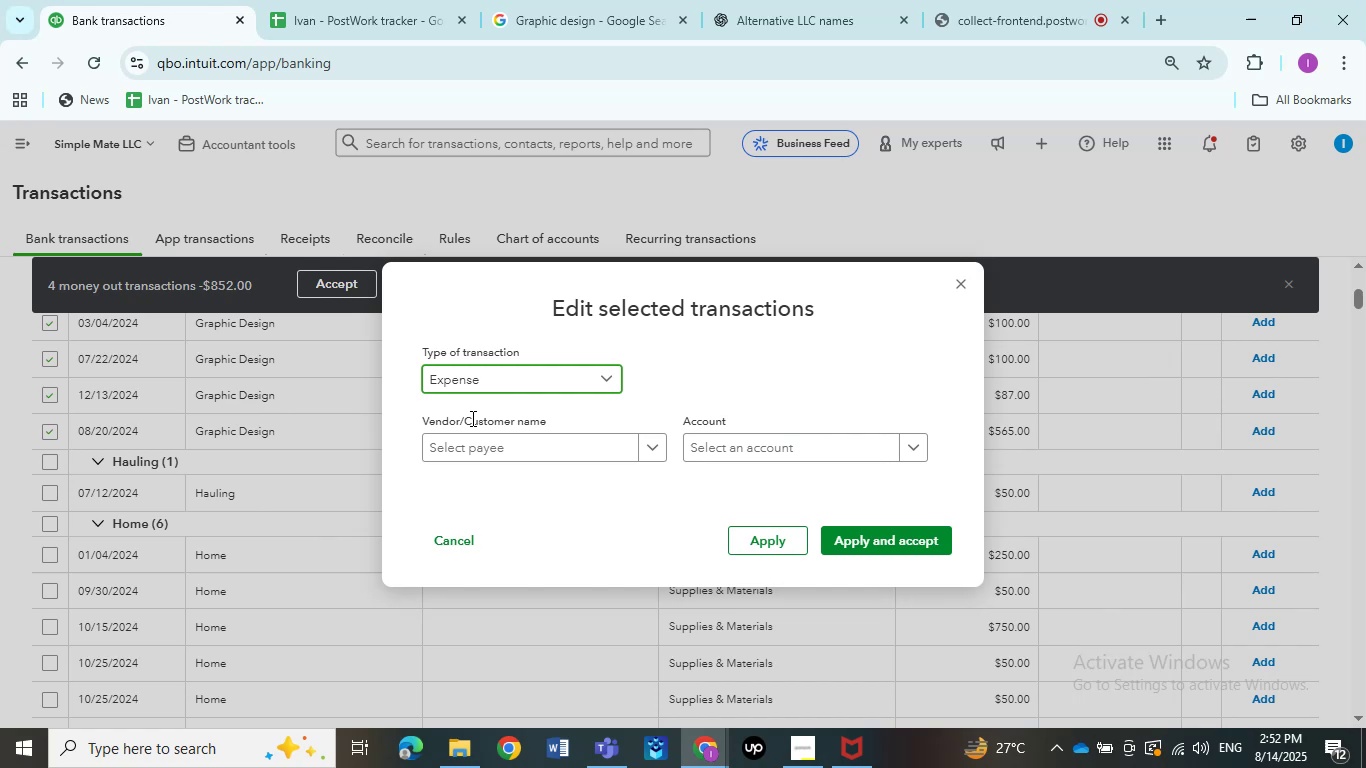 
wait(5.2)
 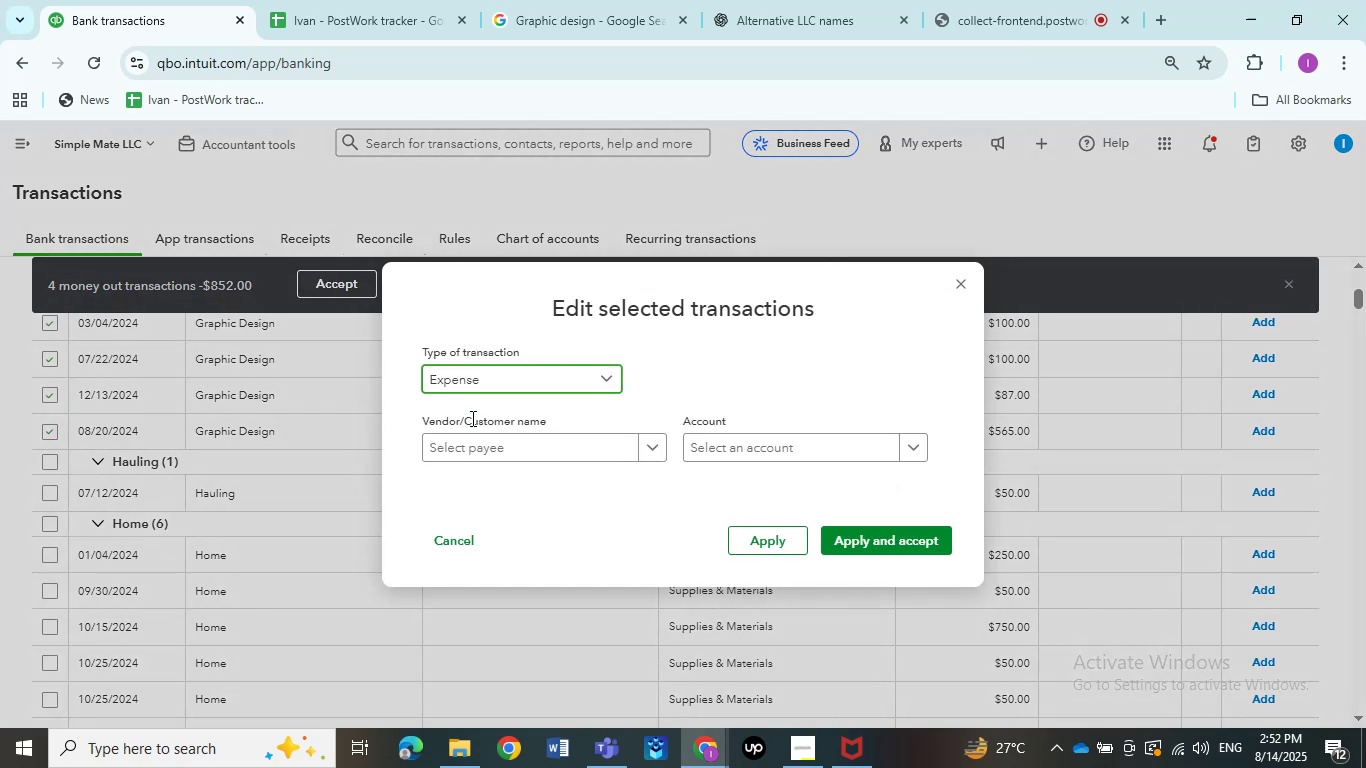 
left_click([487, 458])
 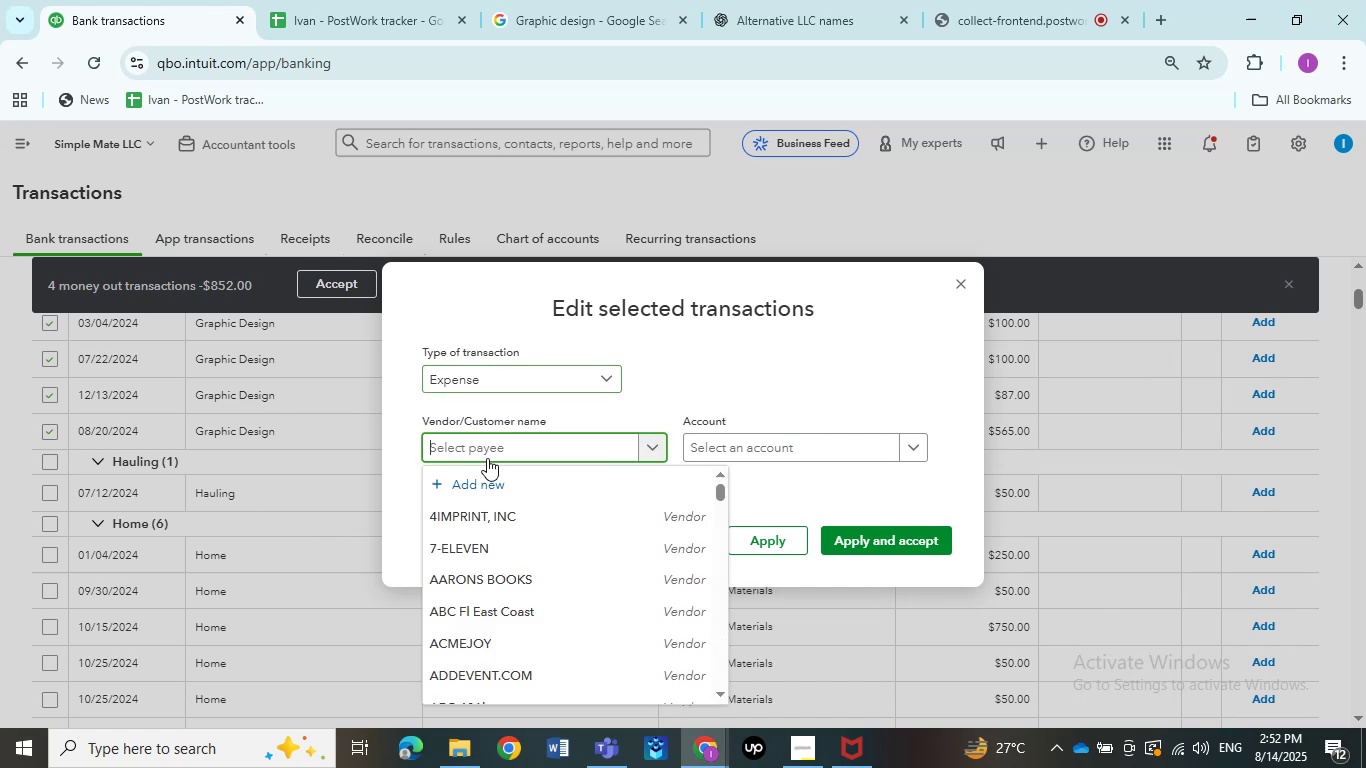 
key(Control+V)
 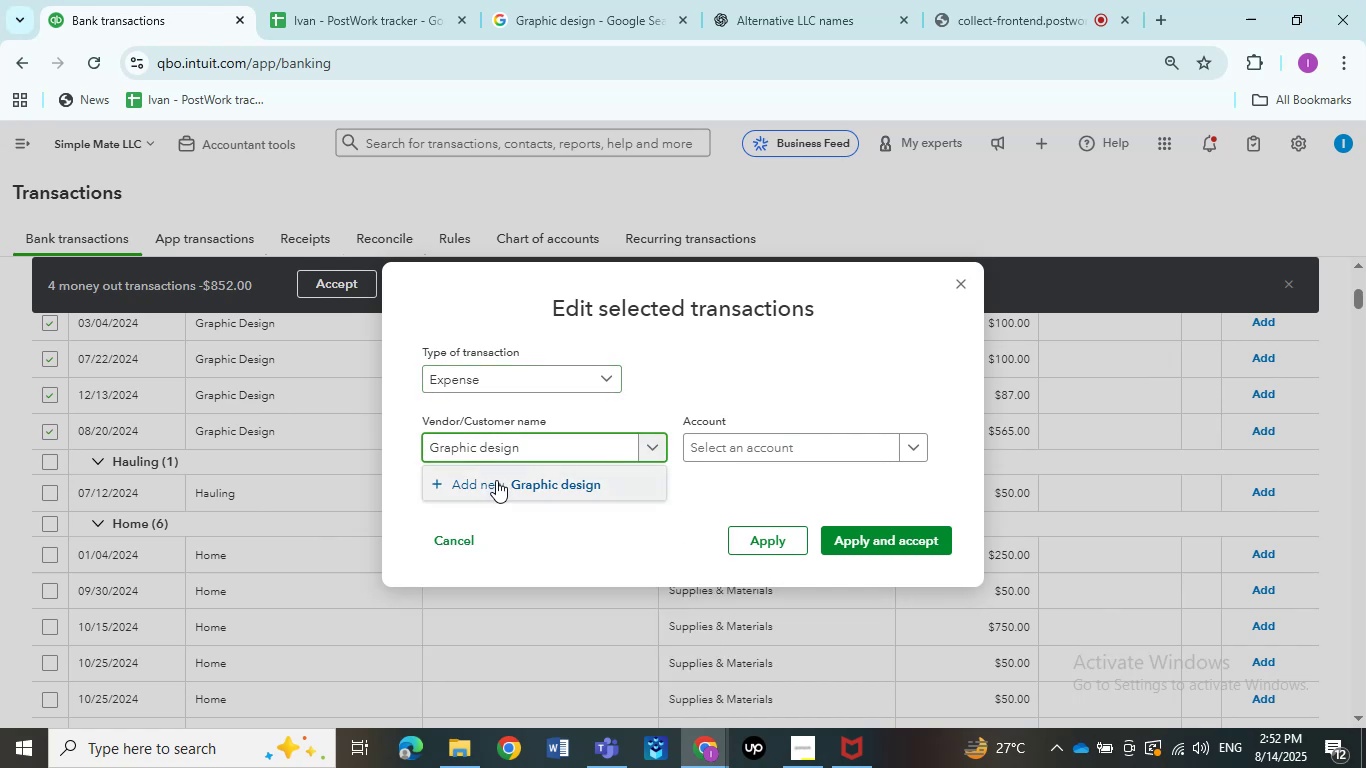 
left_click([496, 480])
 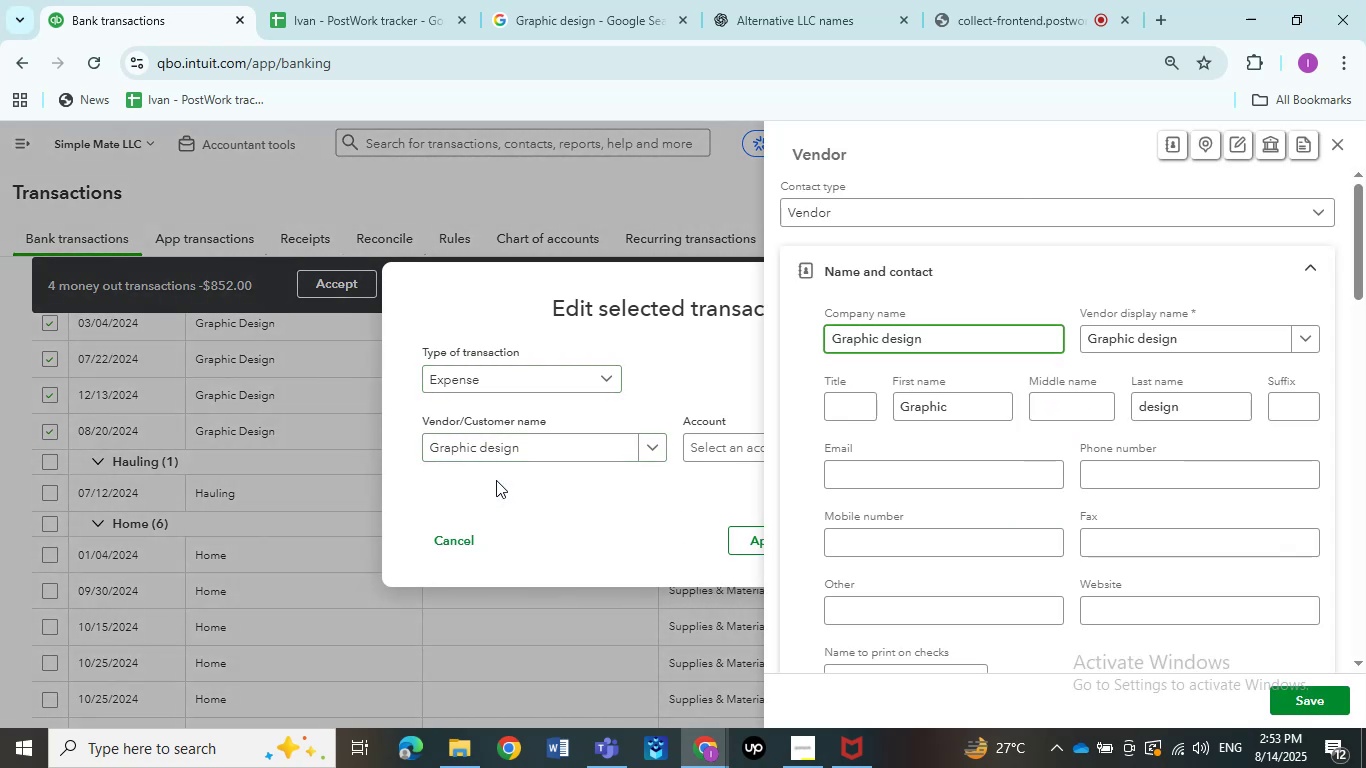 
wait(6.82)
 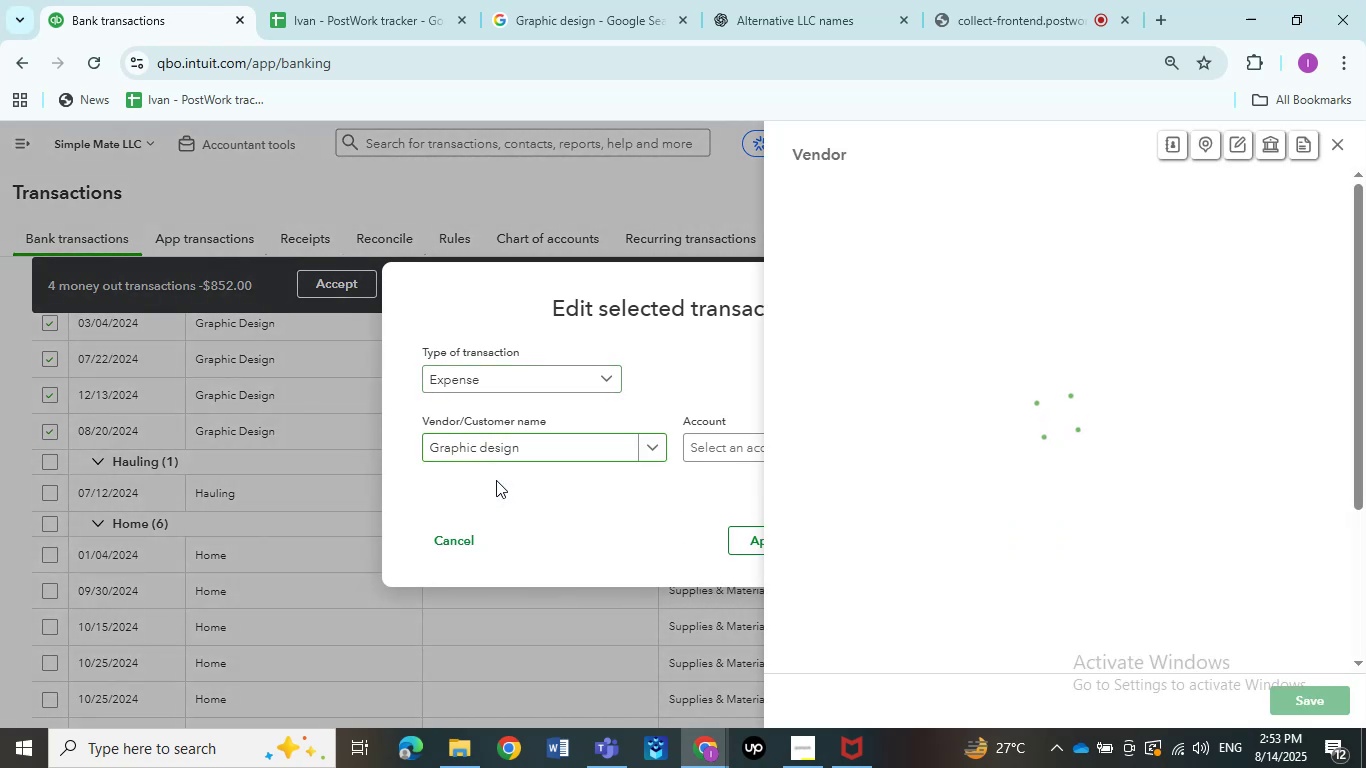 
left_click([1337, 693])
 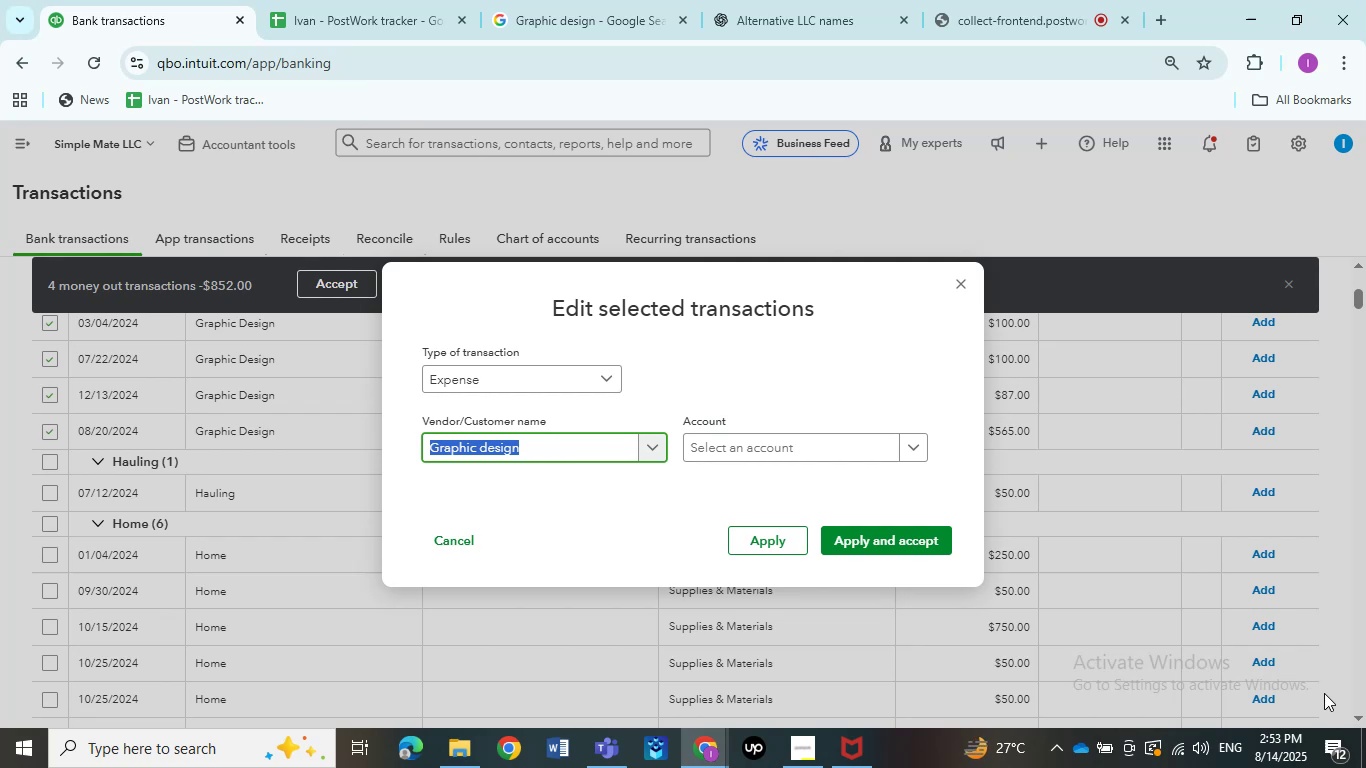 
wait(30.97)
 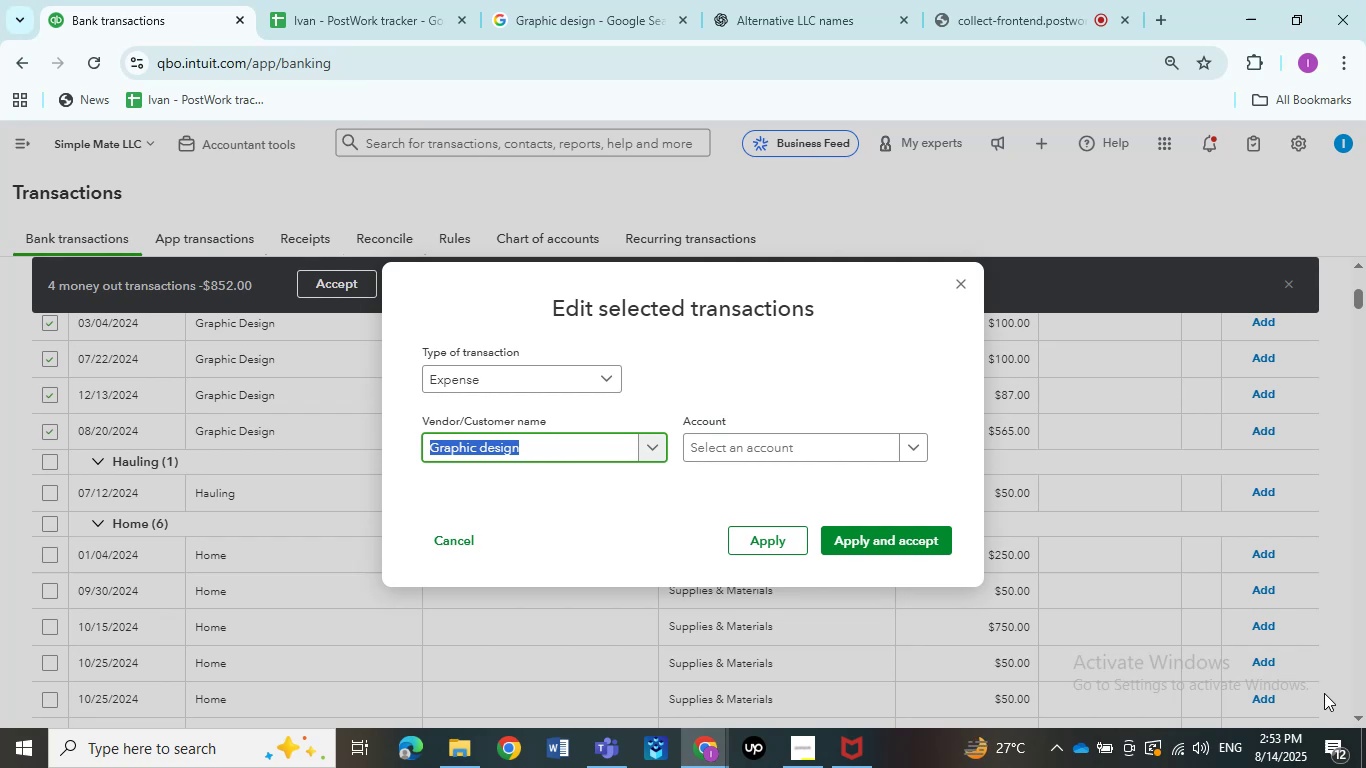 
left_click([753, 456])
 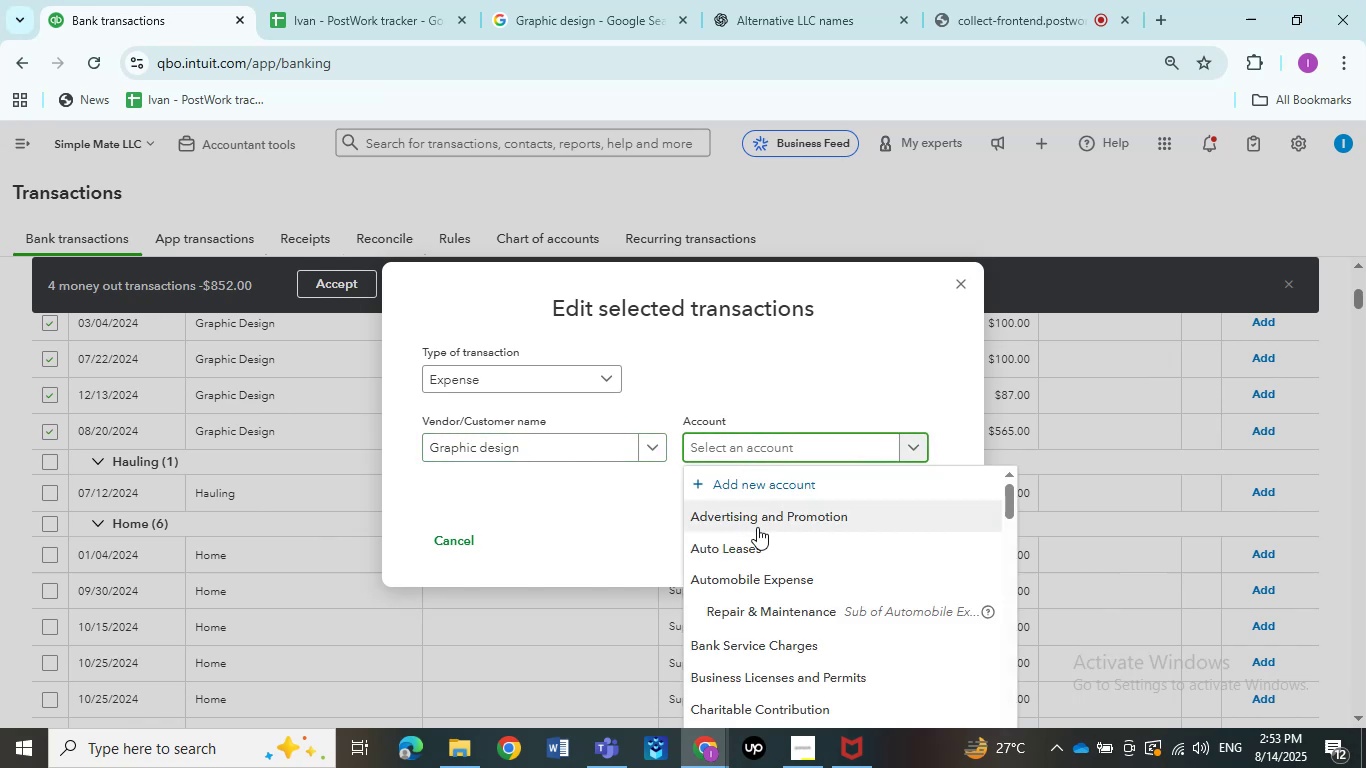 
left_click([757, 527])
 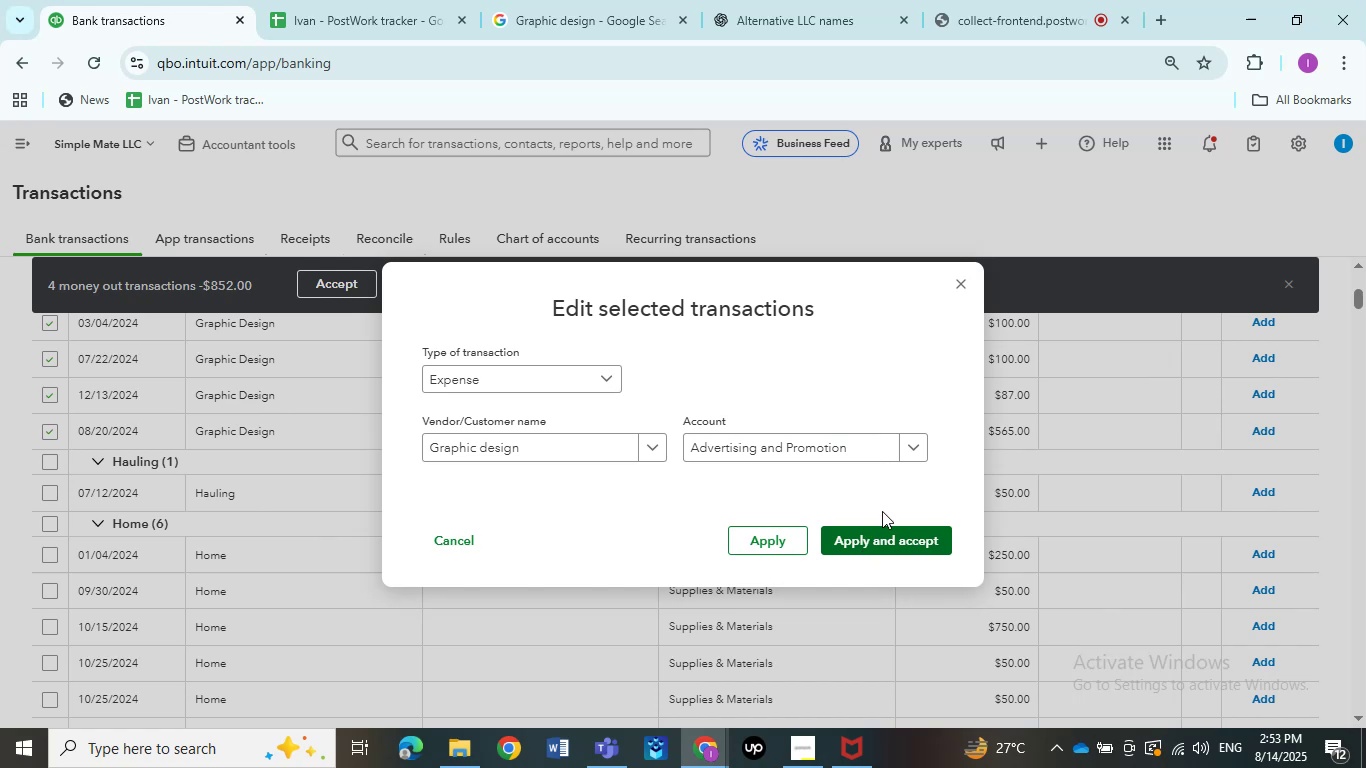 
wait(6.6)
 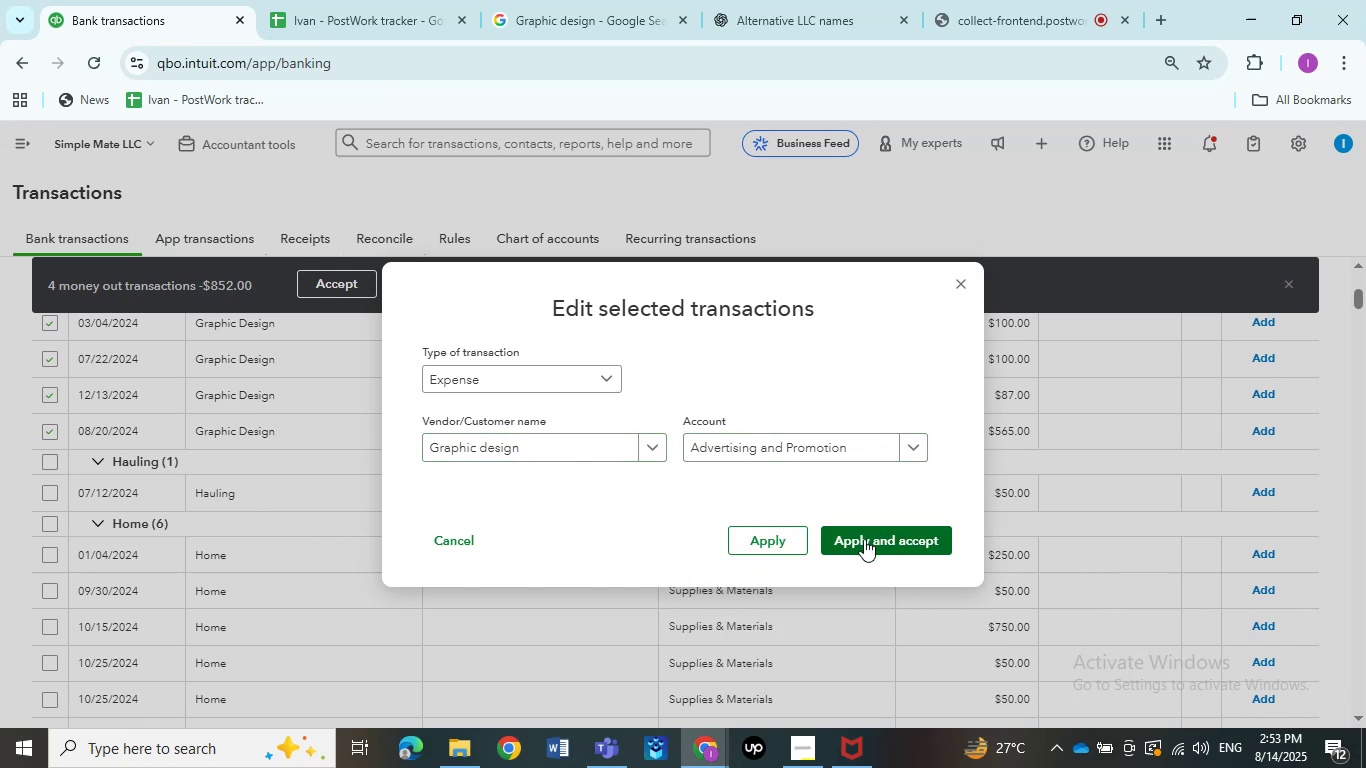 
left_click([867, 535])
 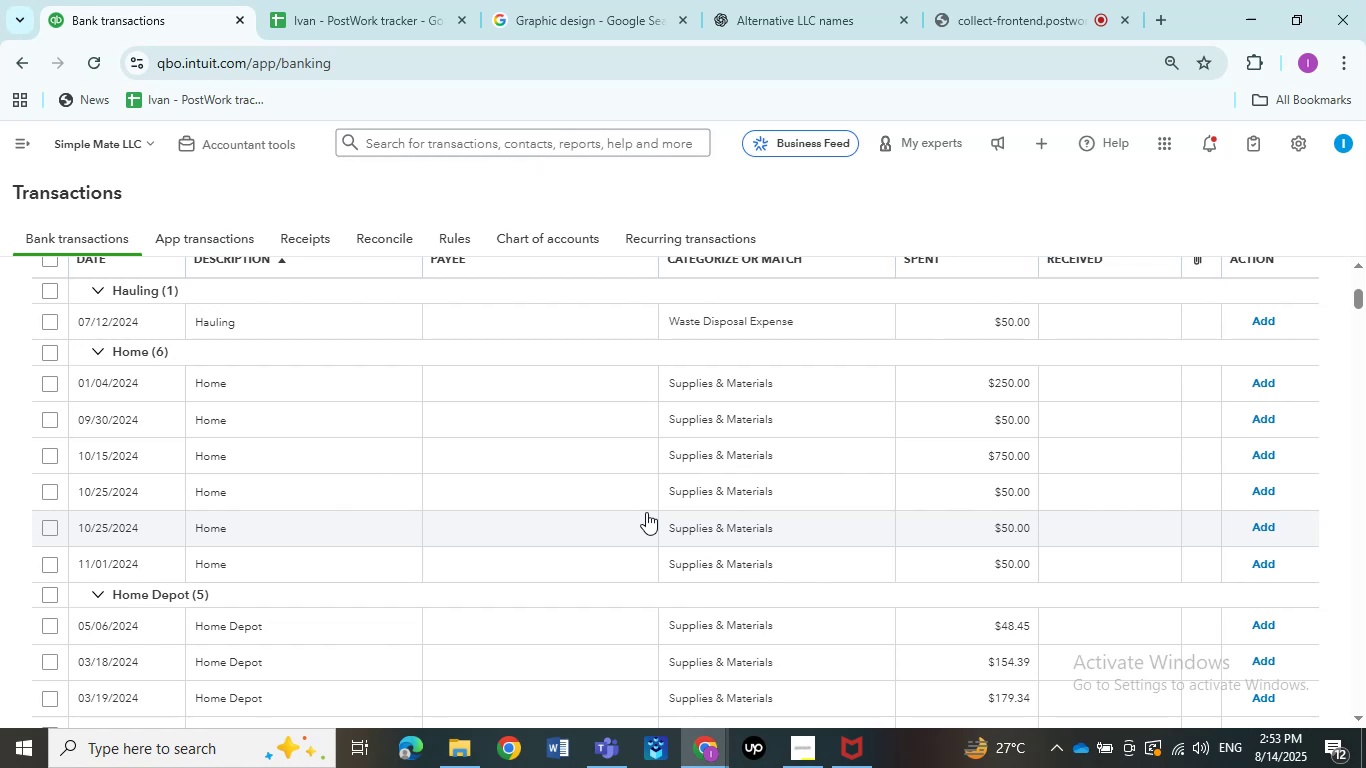 
wait(15.23)
 